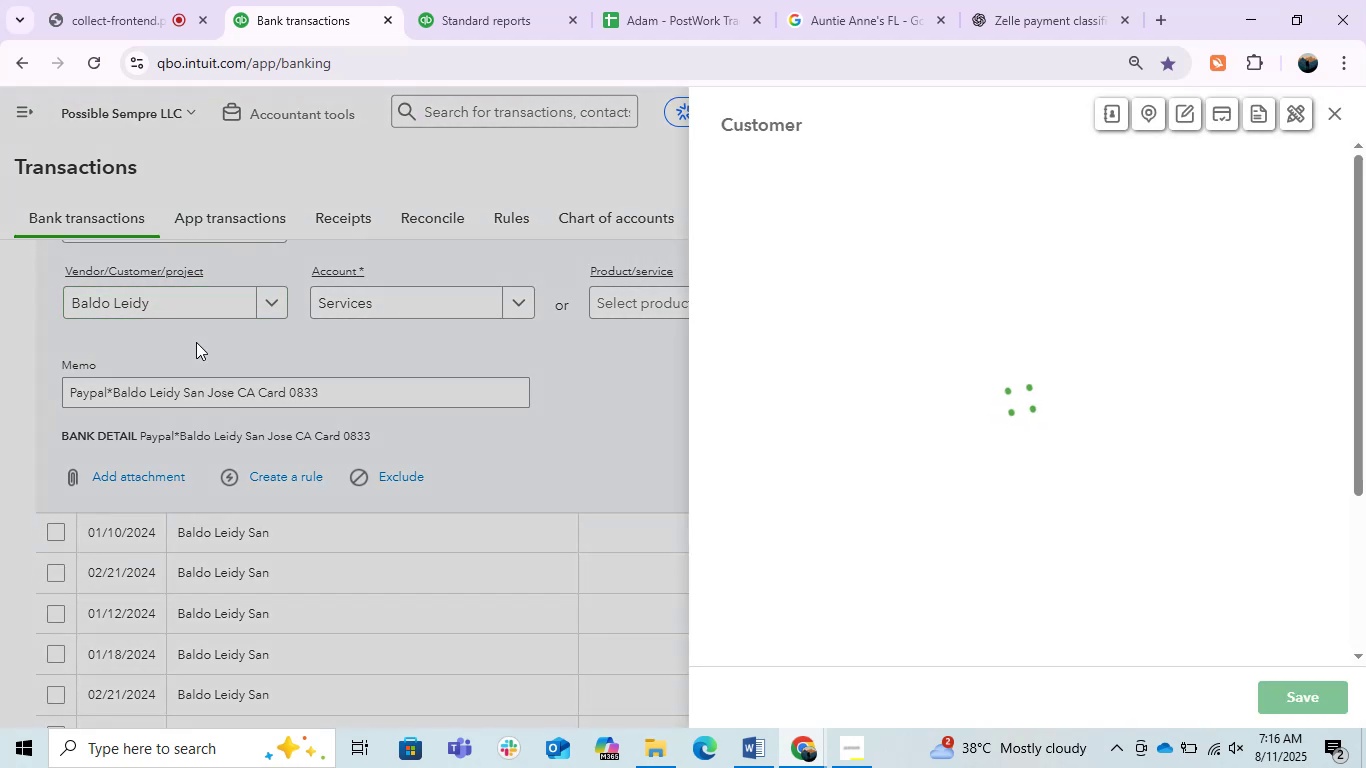 
wait(9.97)
 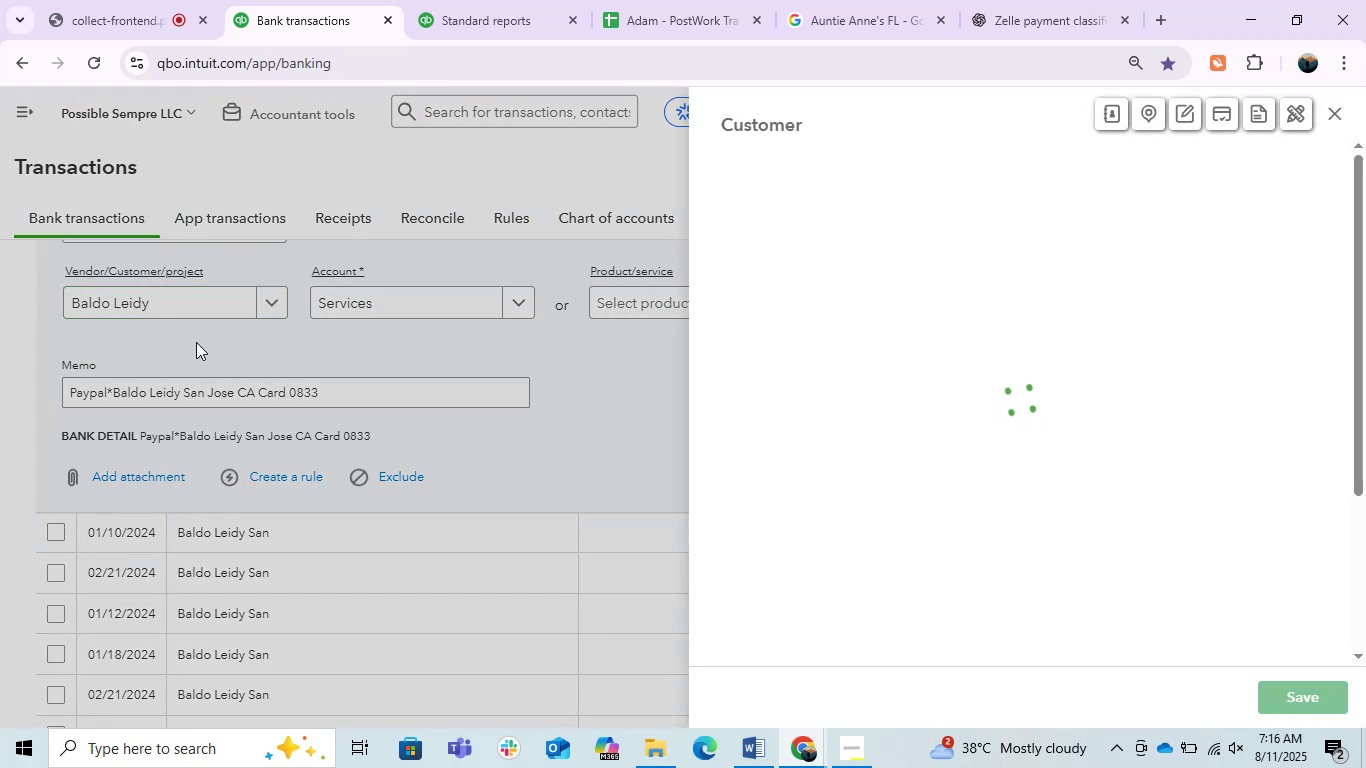 
left_click([1305, 702])
 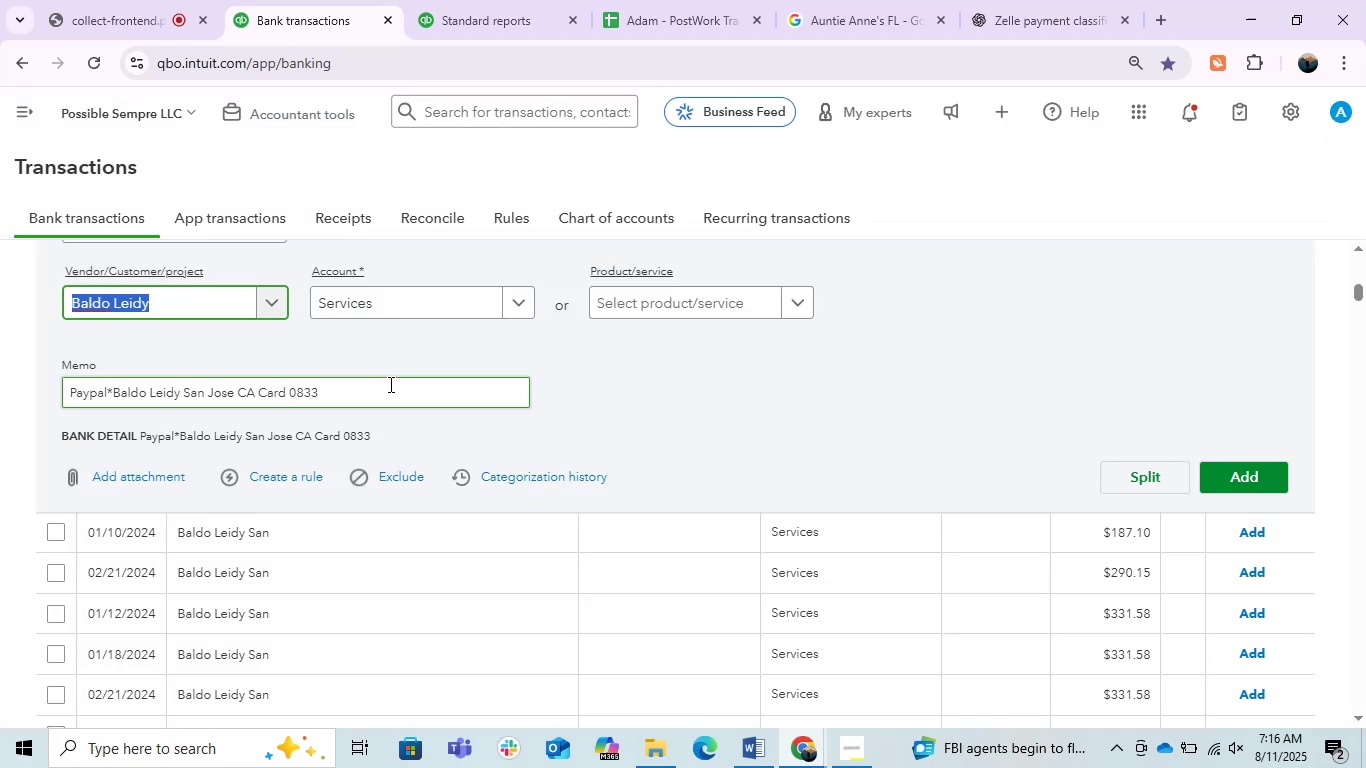 
wait(13.65)
 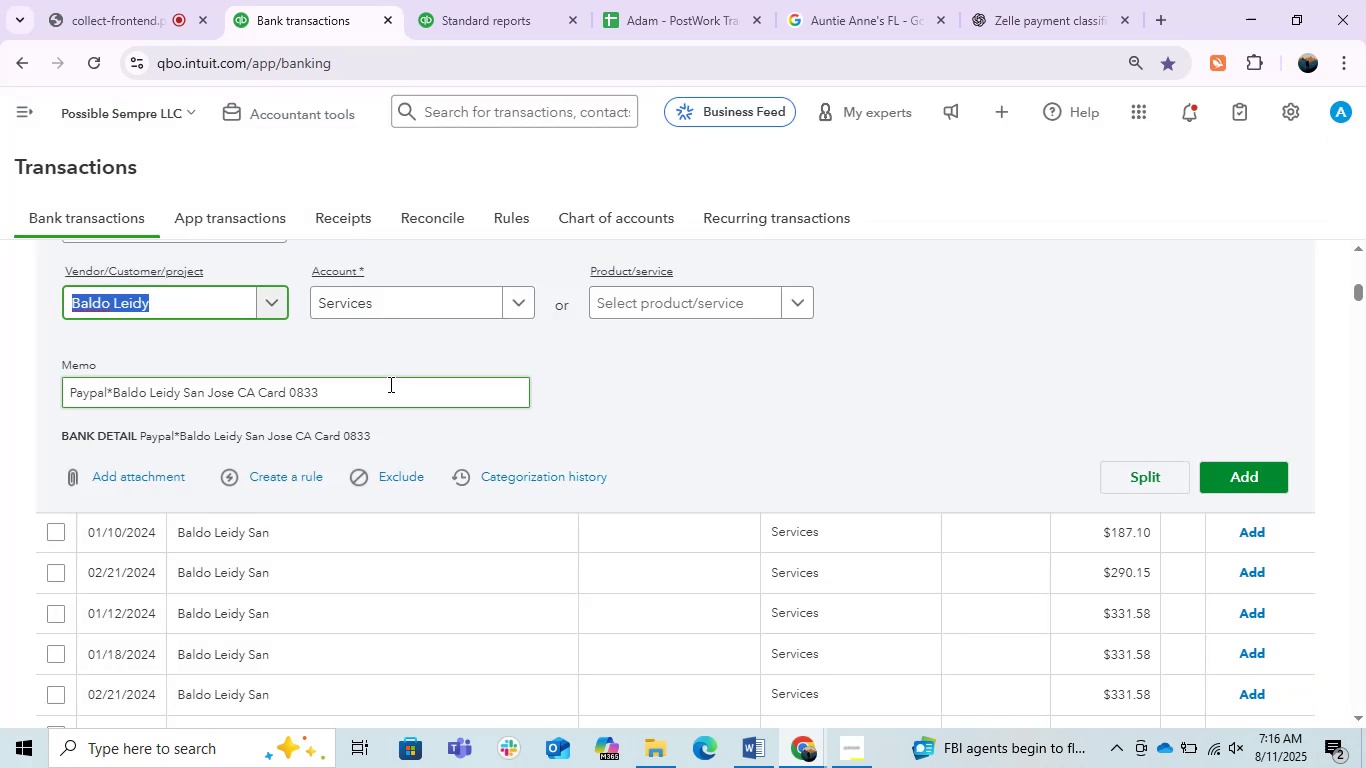 
left_click([797, 378])
 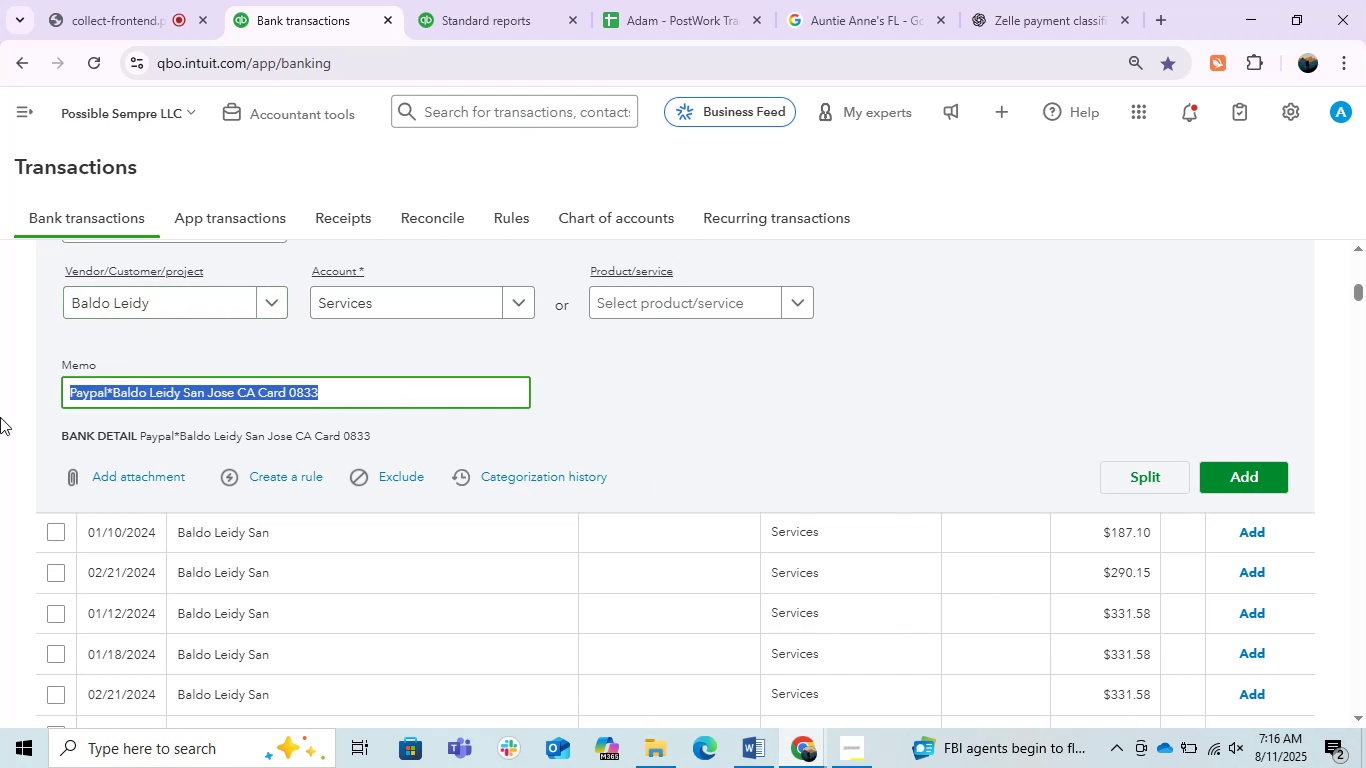 
key(Control+C)
 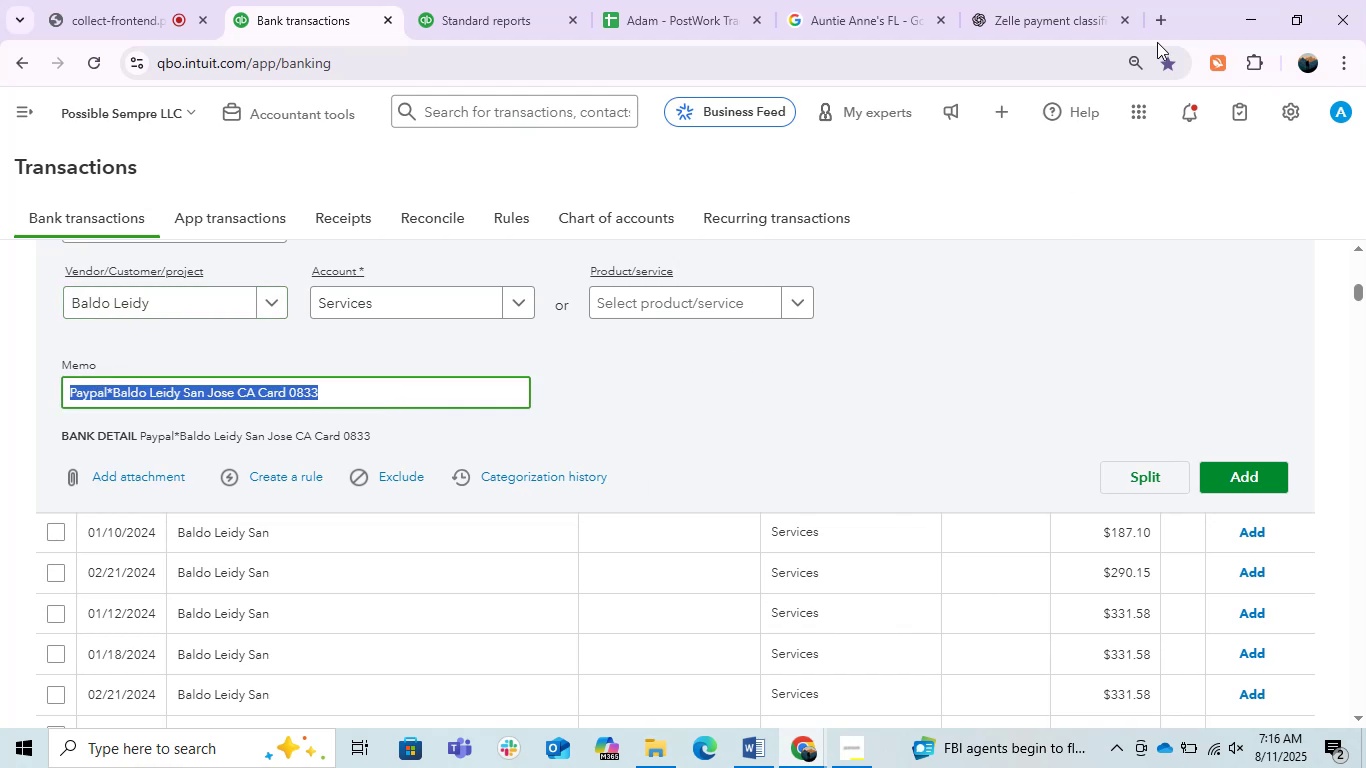 
key(Control+C)
 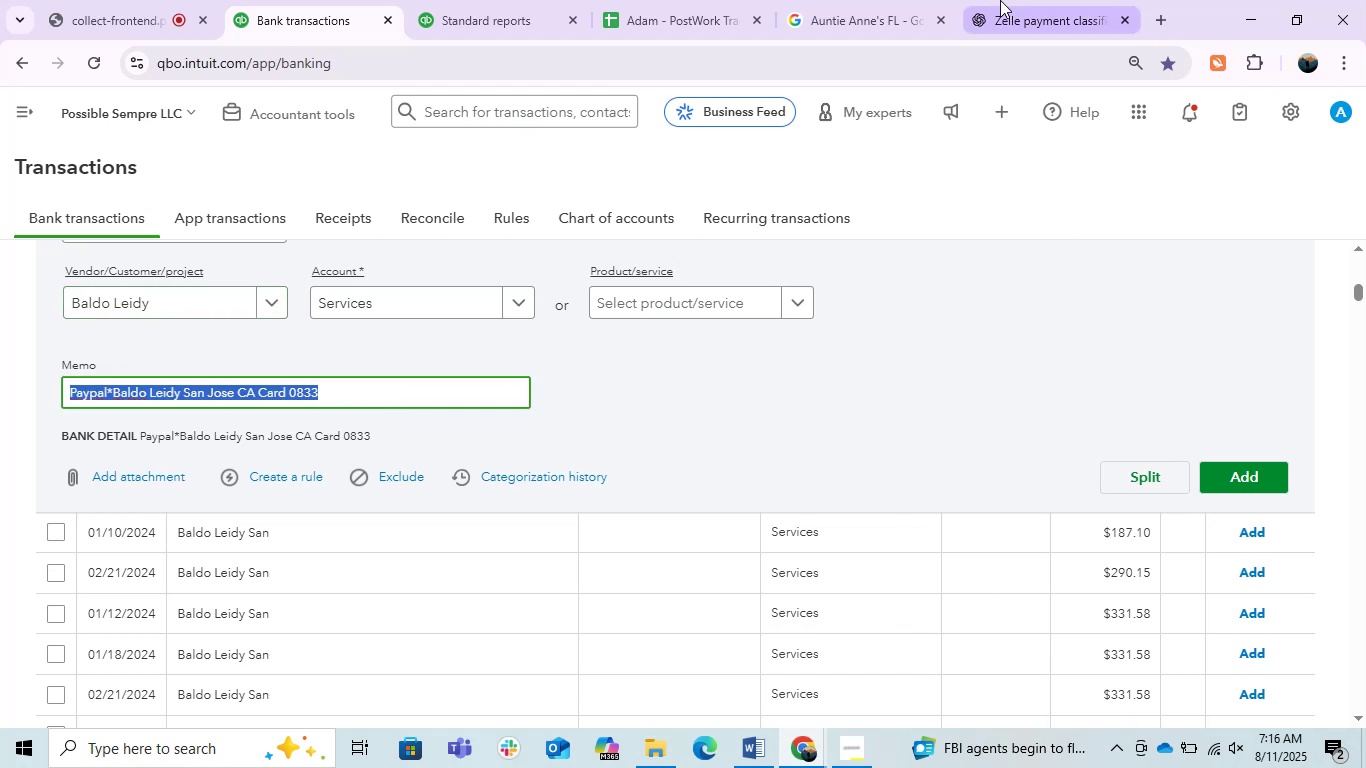 
left_click([1000, 0])
 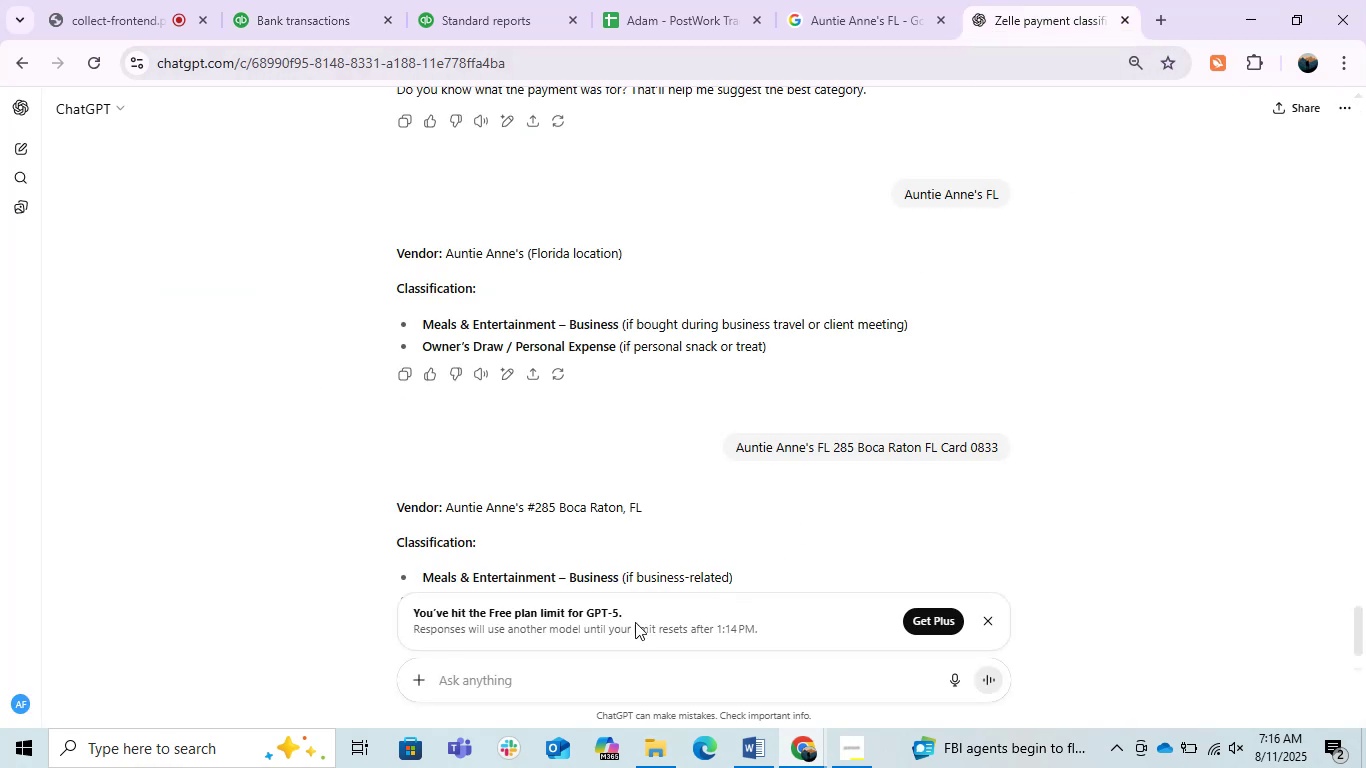 
left_click([615, 655])
 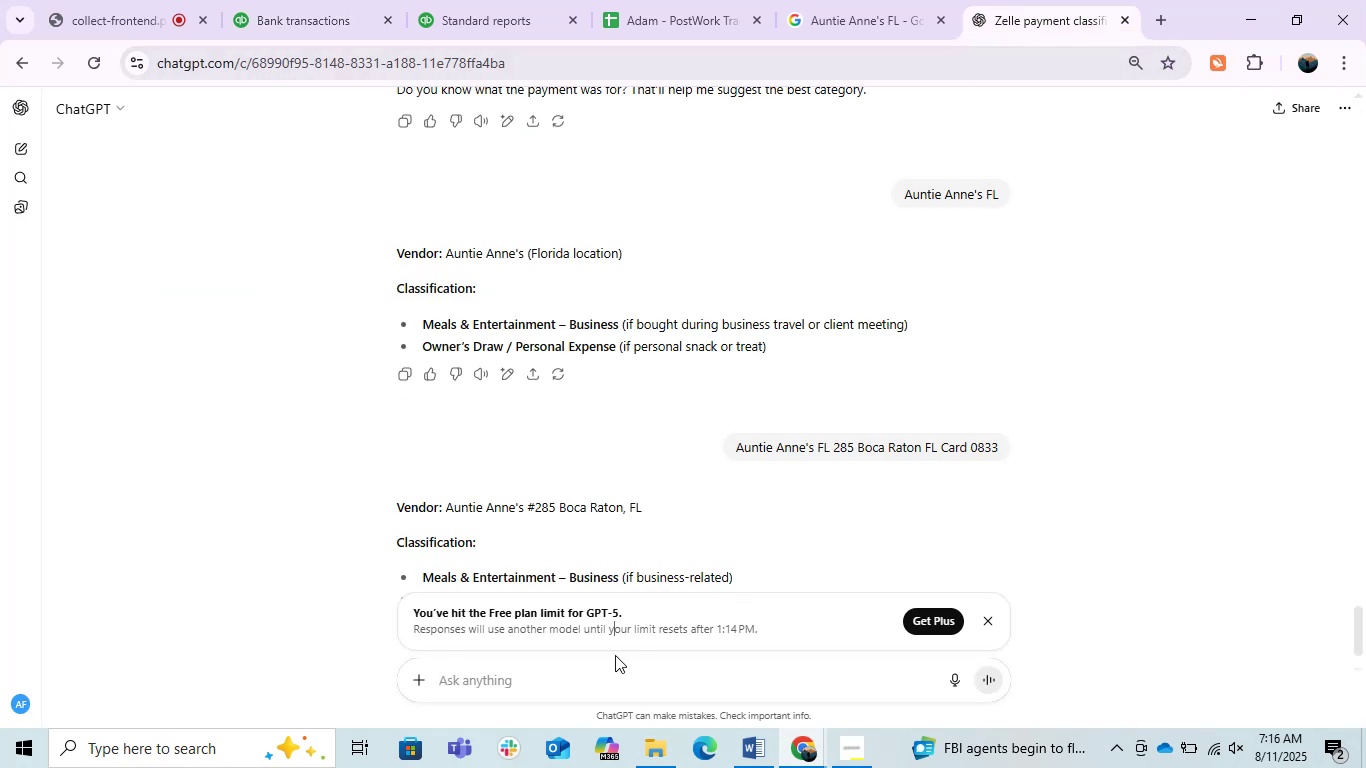 
key(Control+ControlLeft)
 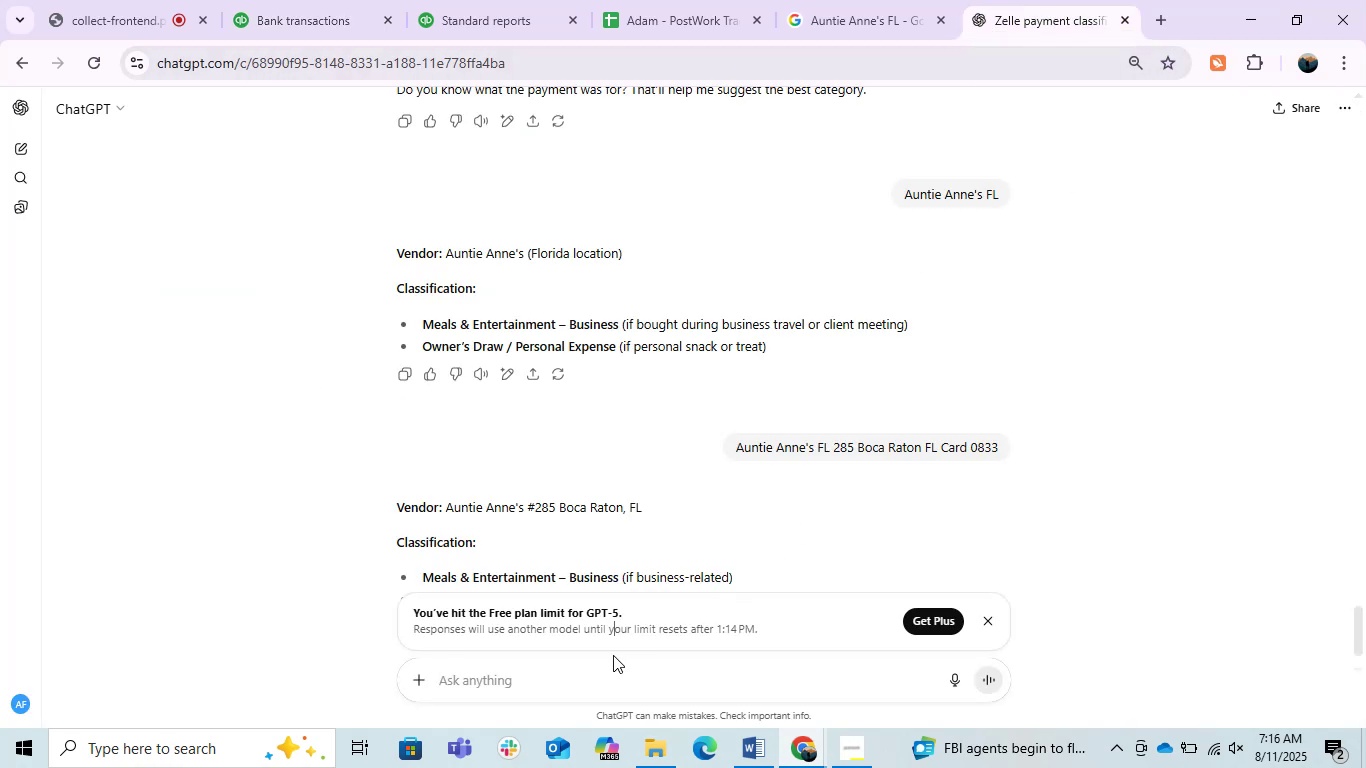 
key(Control+V)
 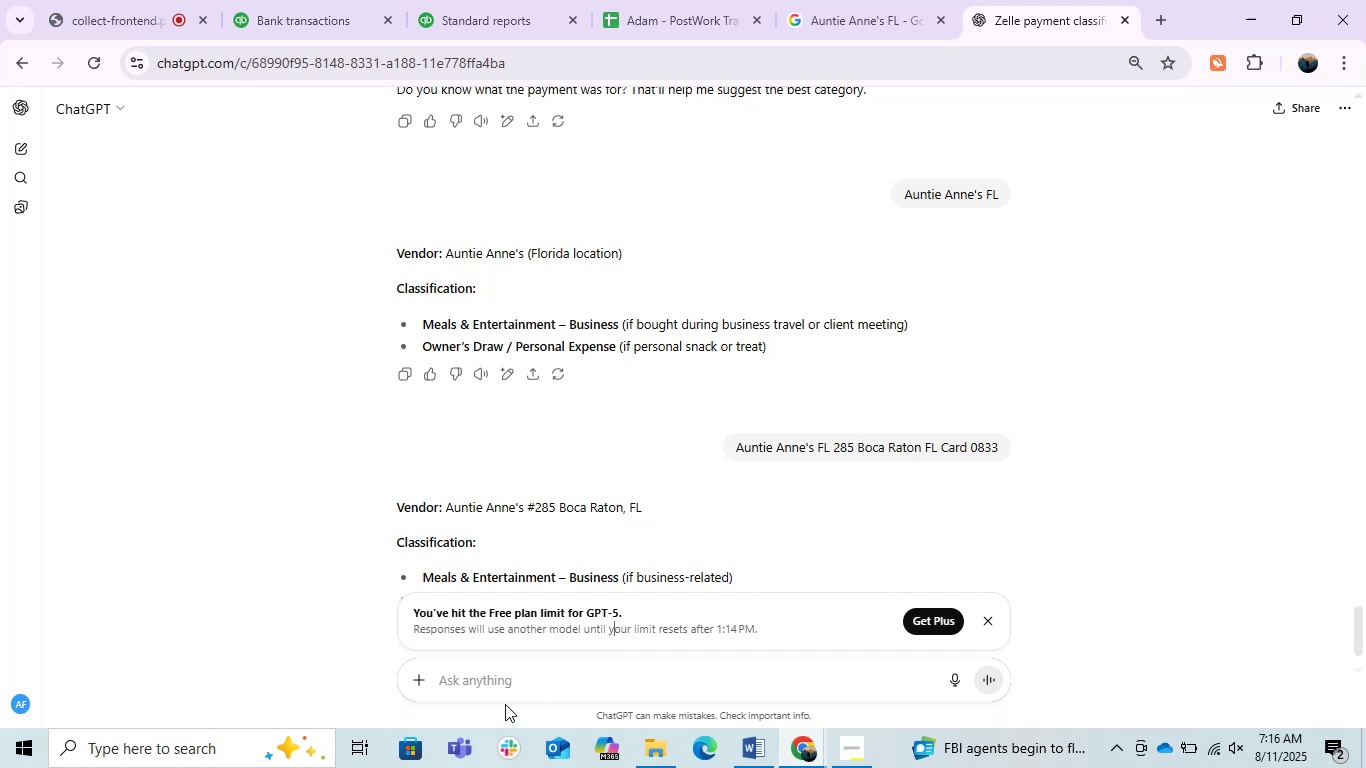 
left_click([470, 683])
 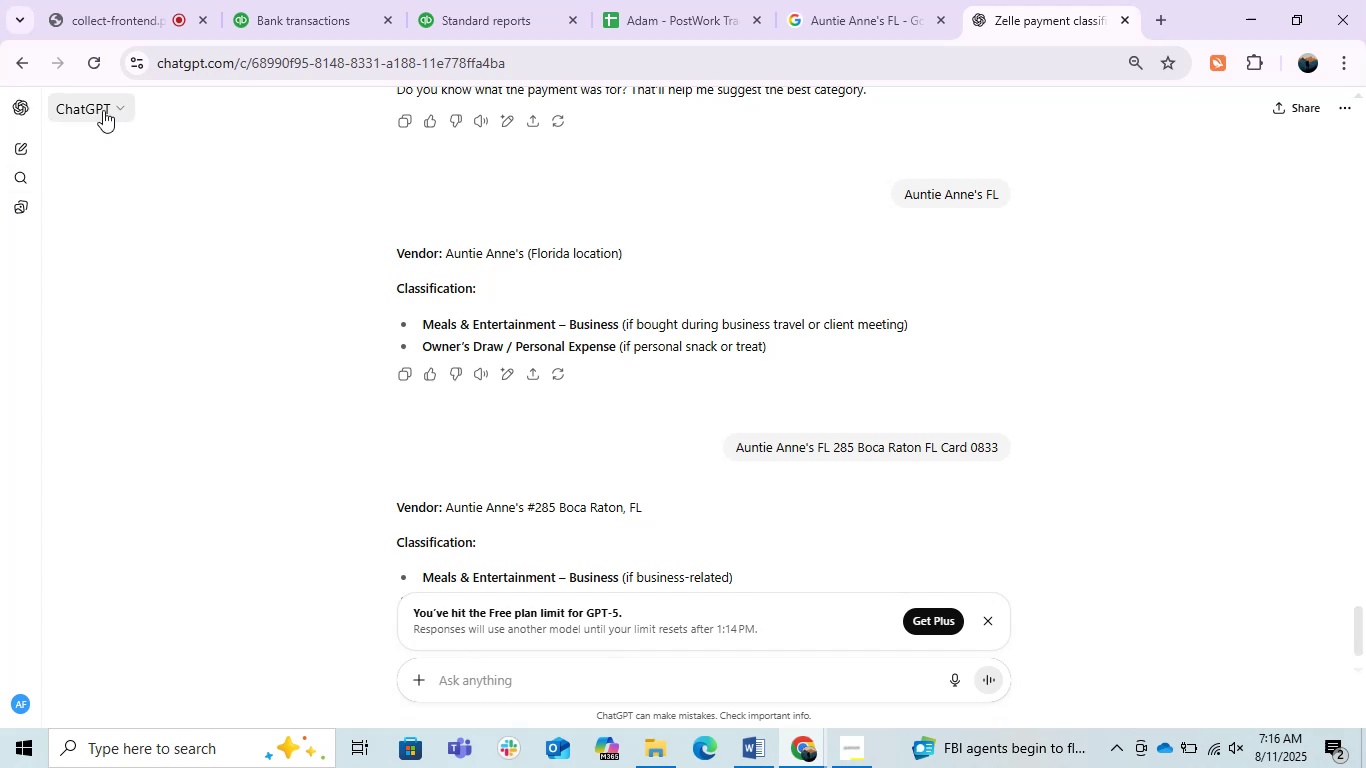 
left_click([101, 120])
 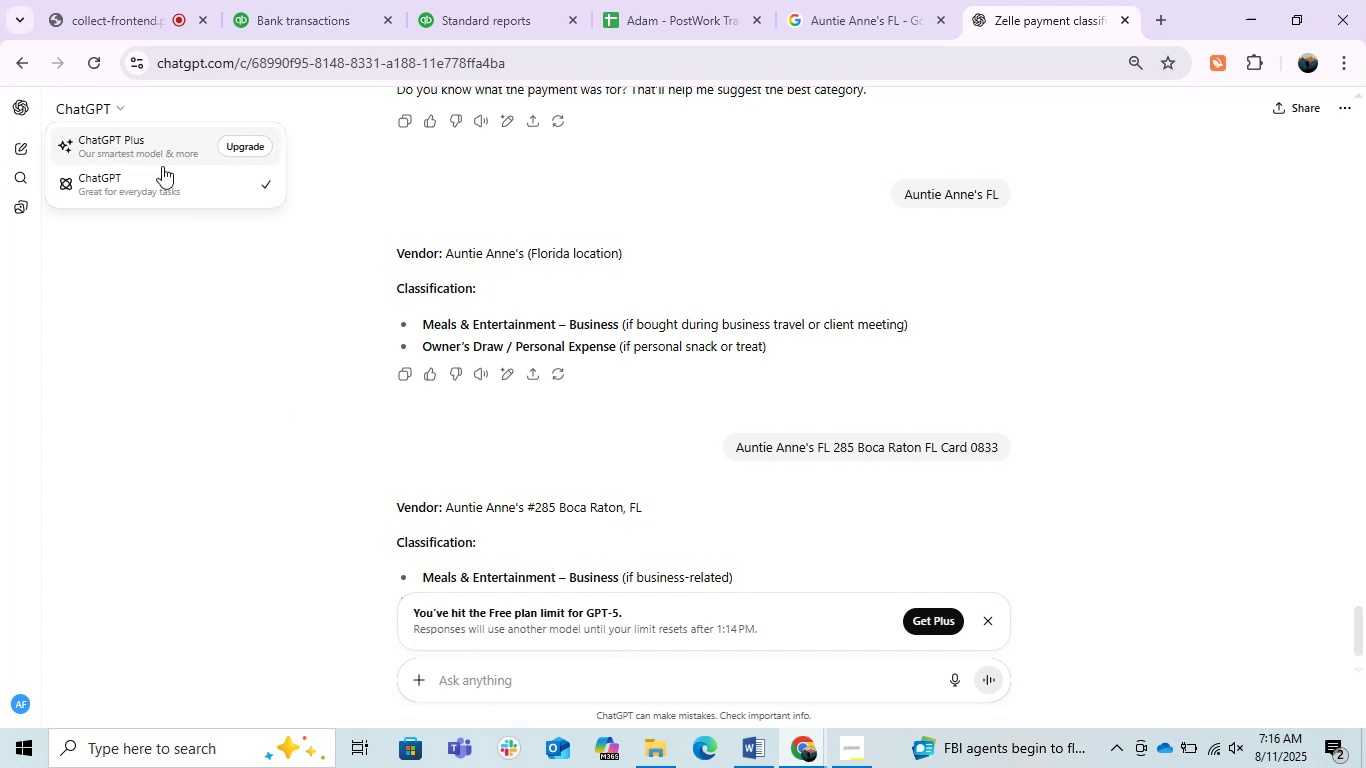 
left_click([237, 273])
 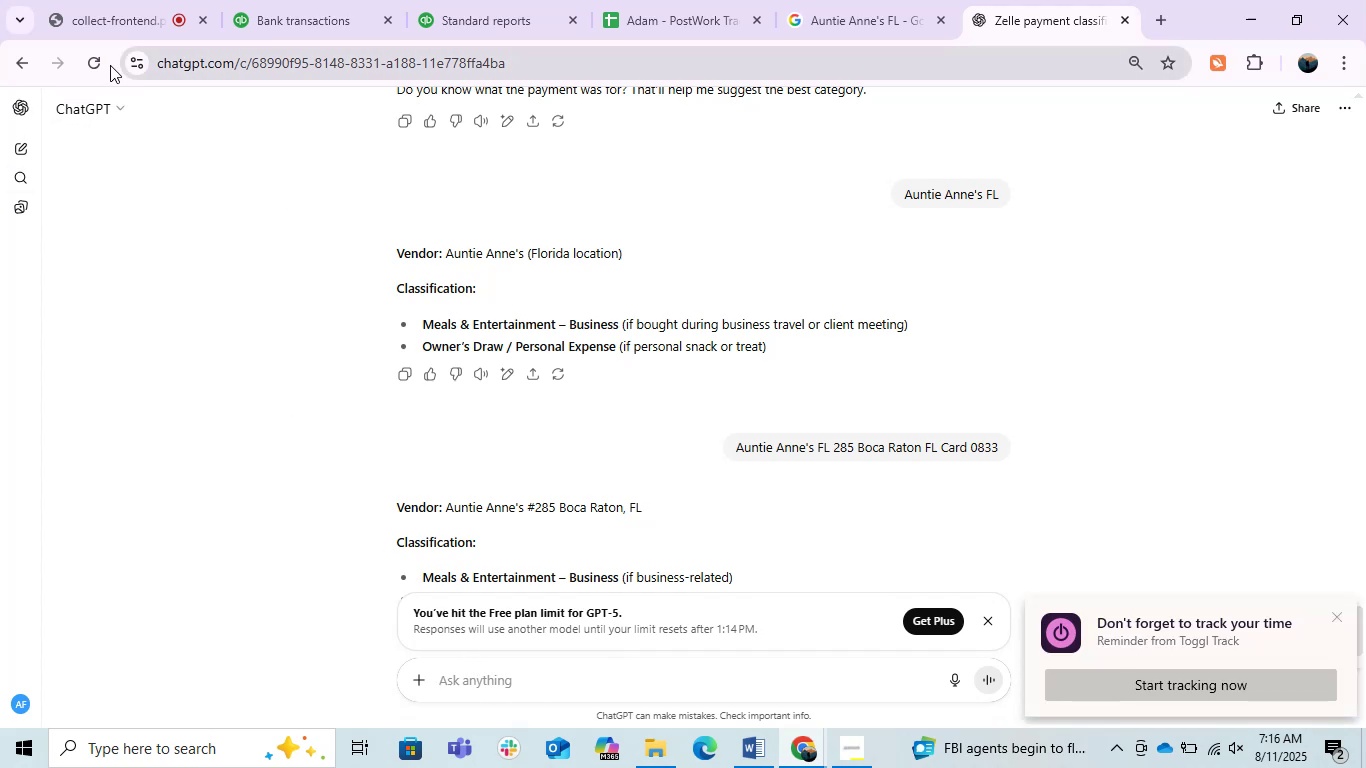 
left_click([95, 61])
 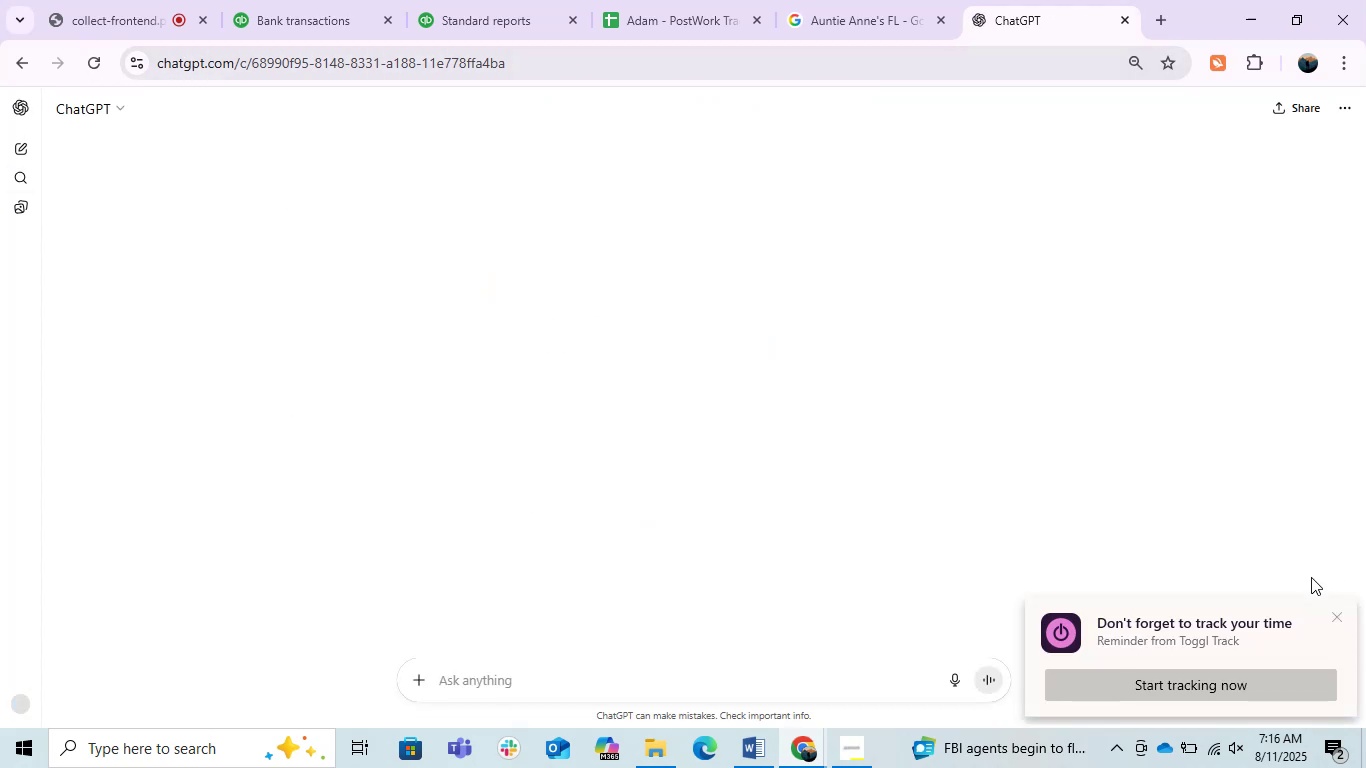 
left_click([1333, 616])
 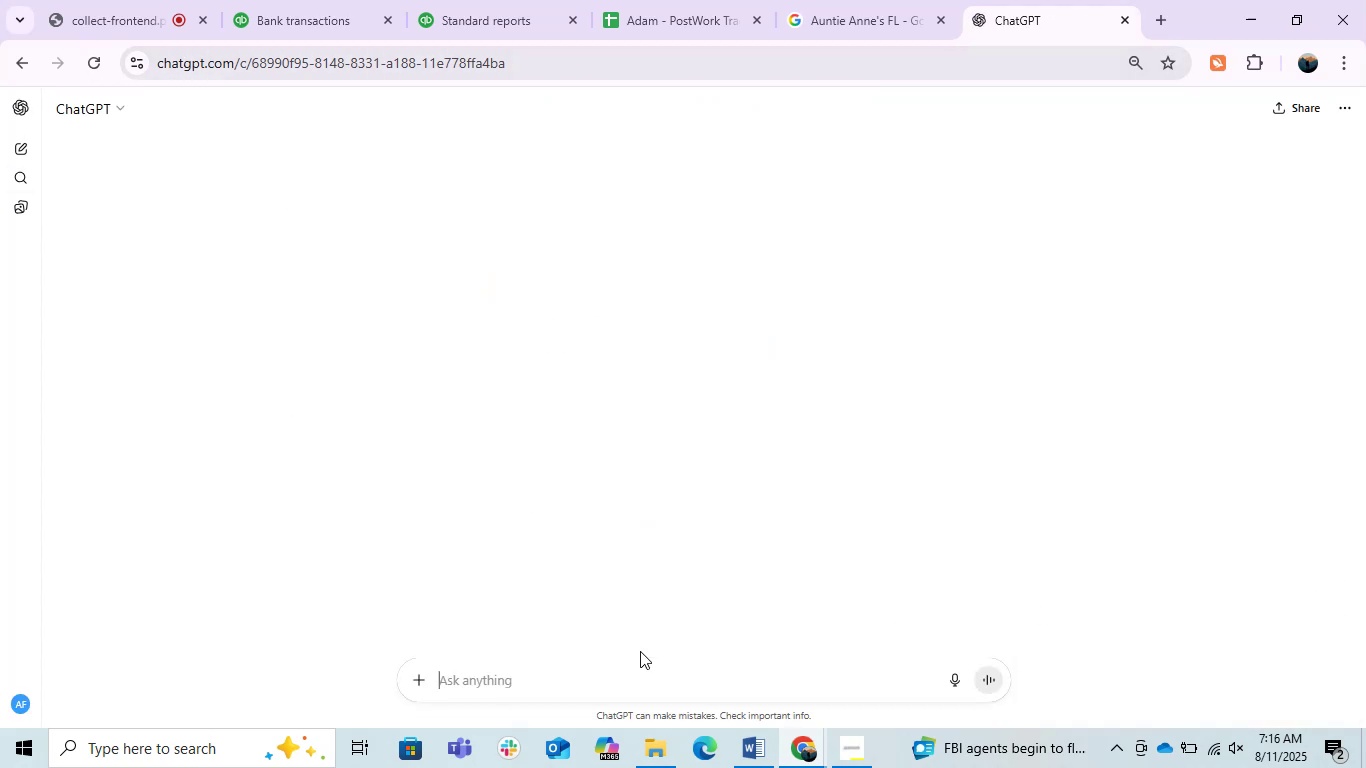 
key(Control+V)
 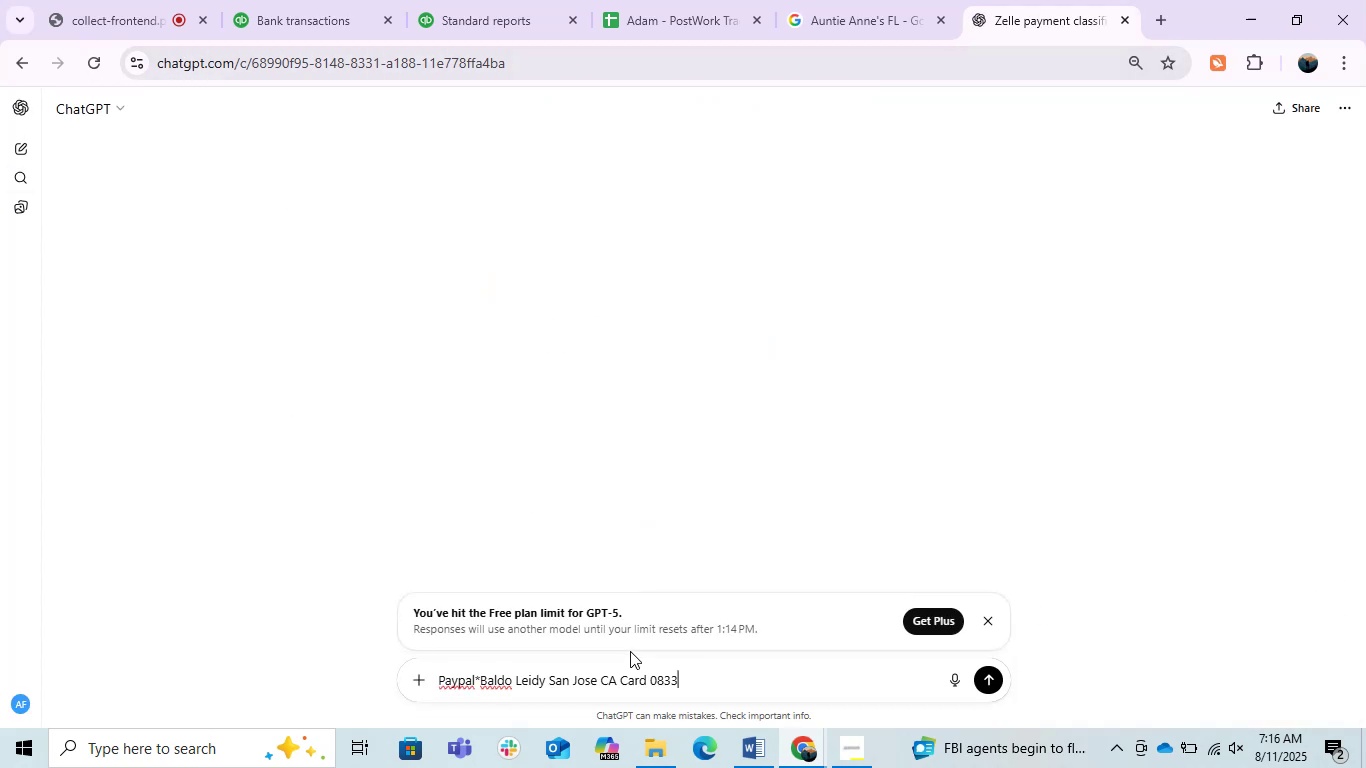 
key(Enter)
 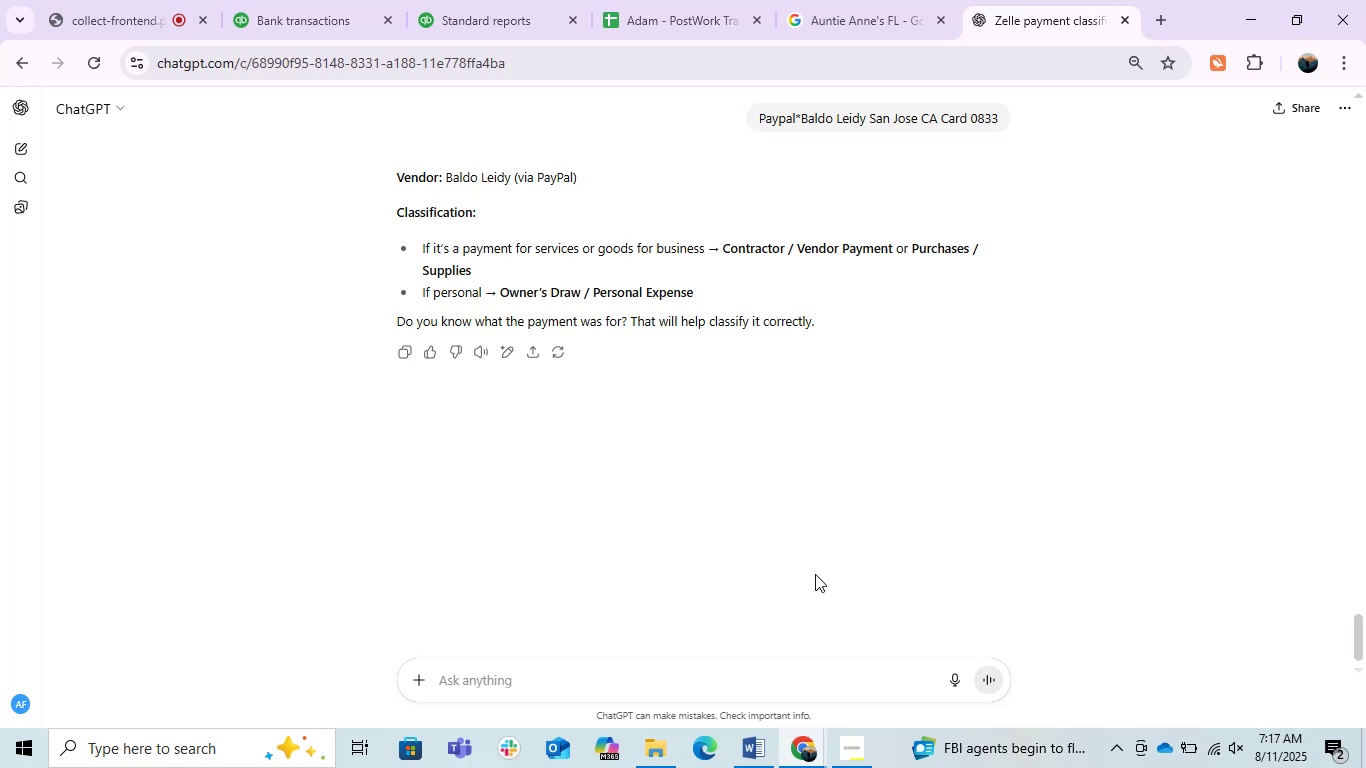 
wait(18.62)
 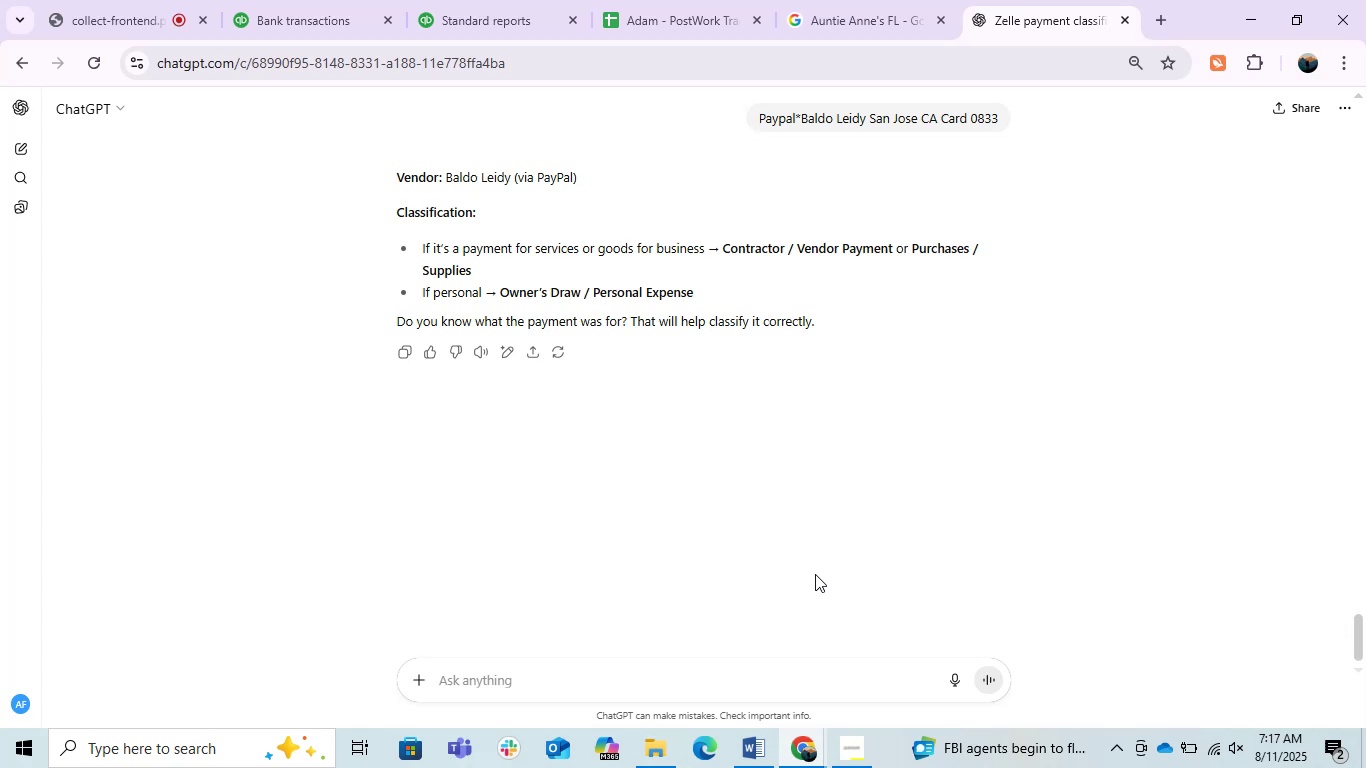 
type(its deposit)
 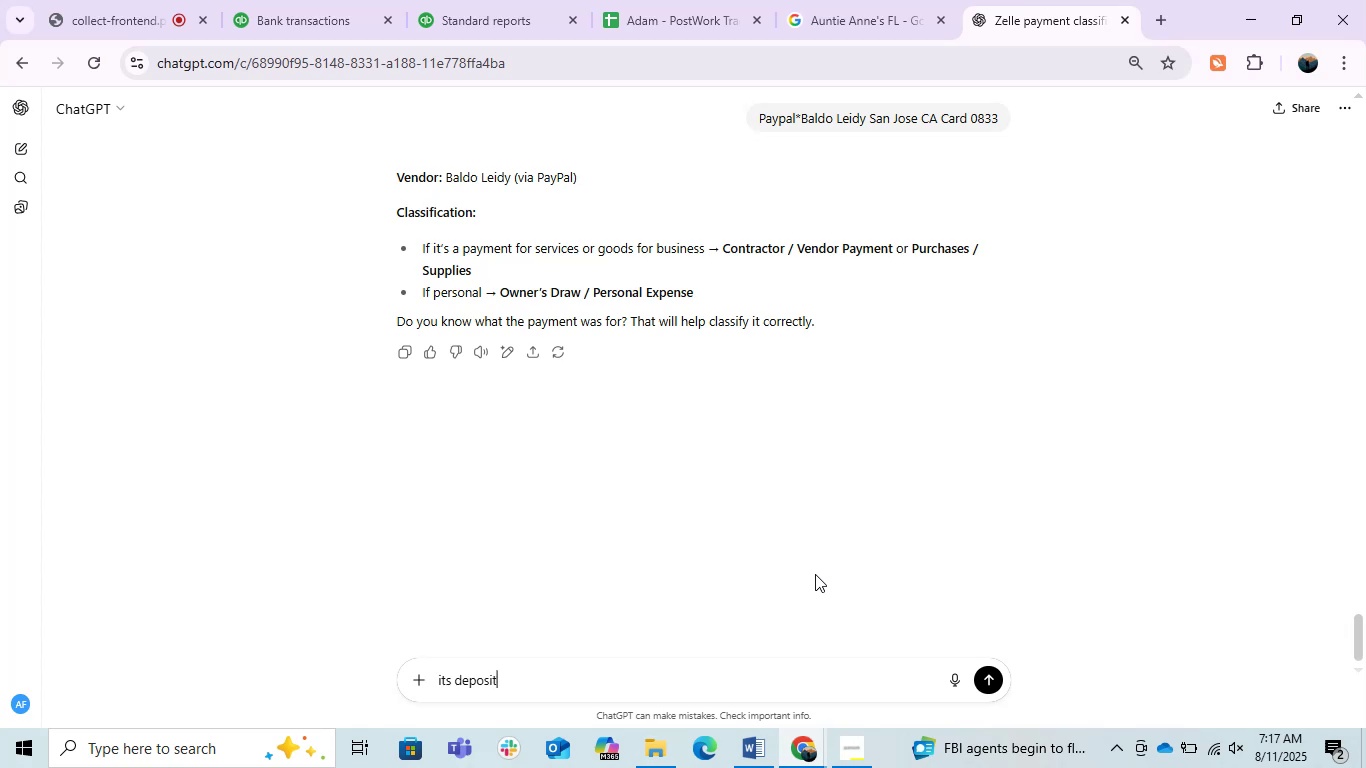 
key(Enter)
 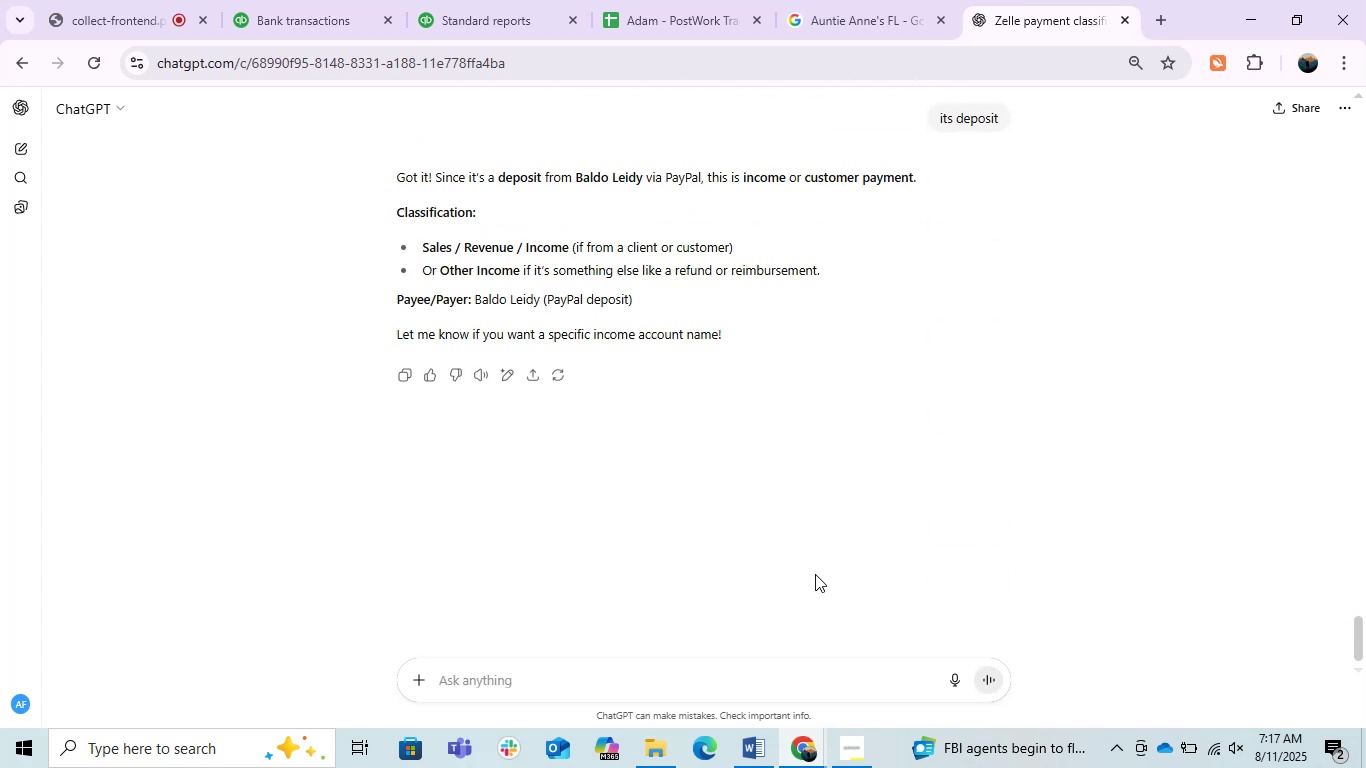 
wait(11.93)
 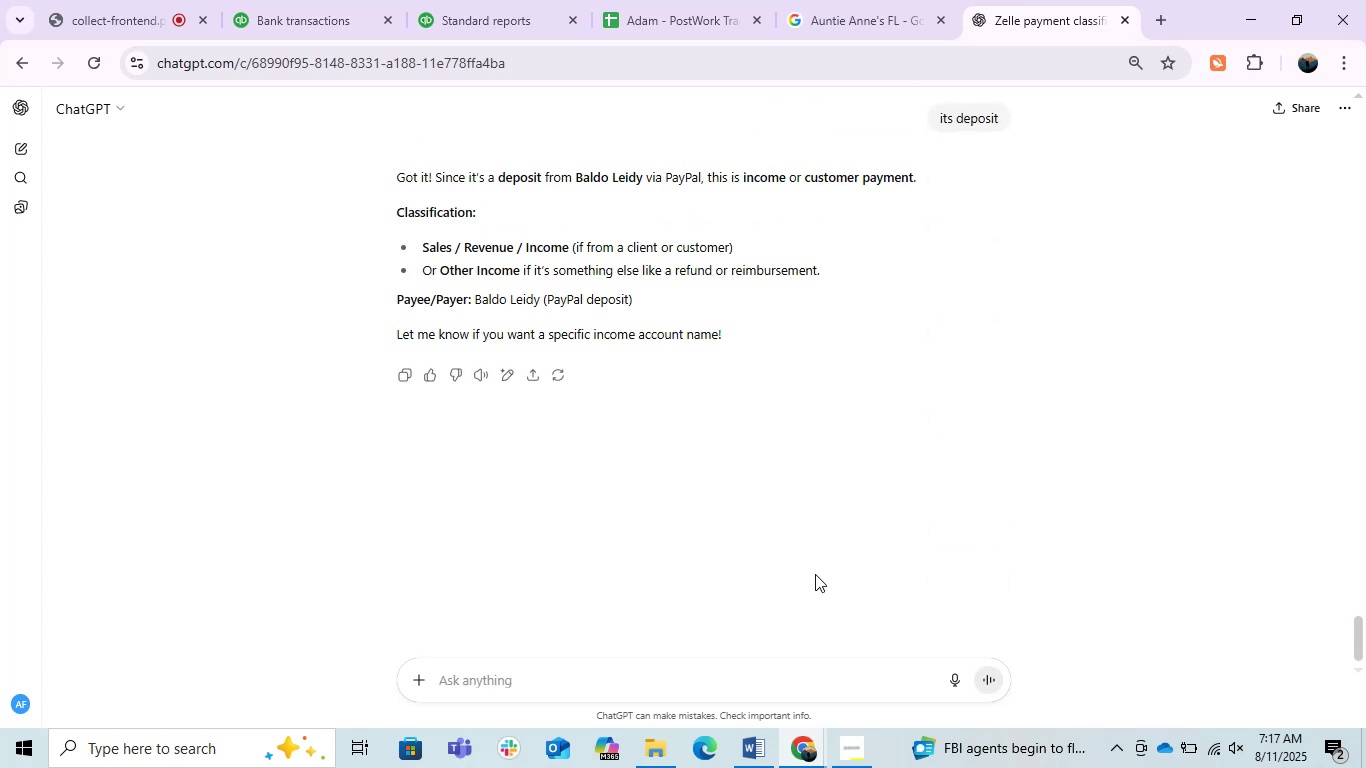 
left_click([251, 0])
 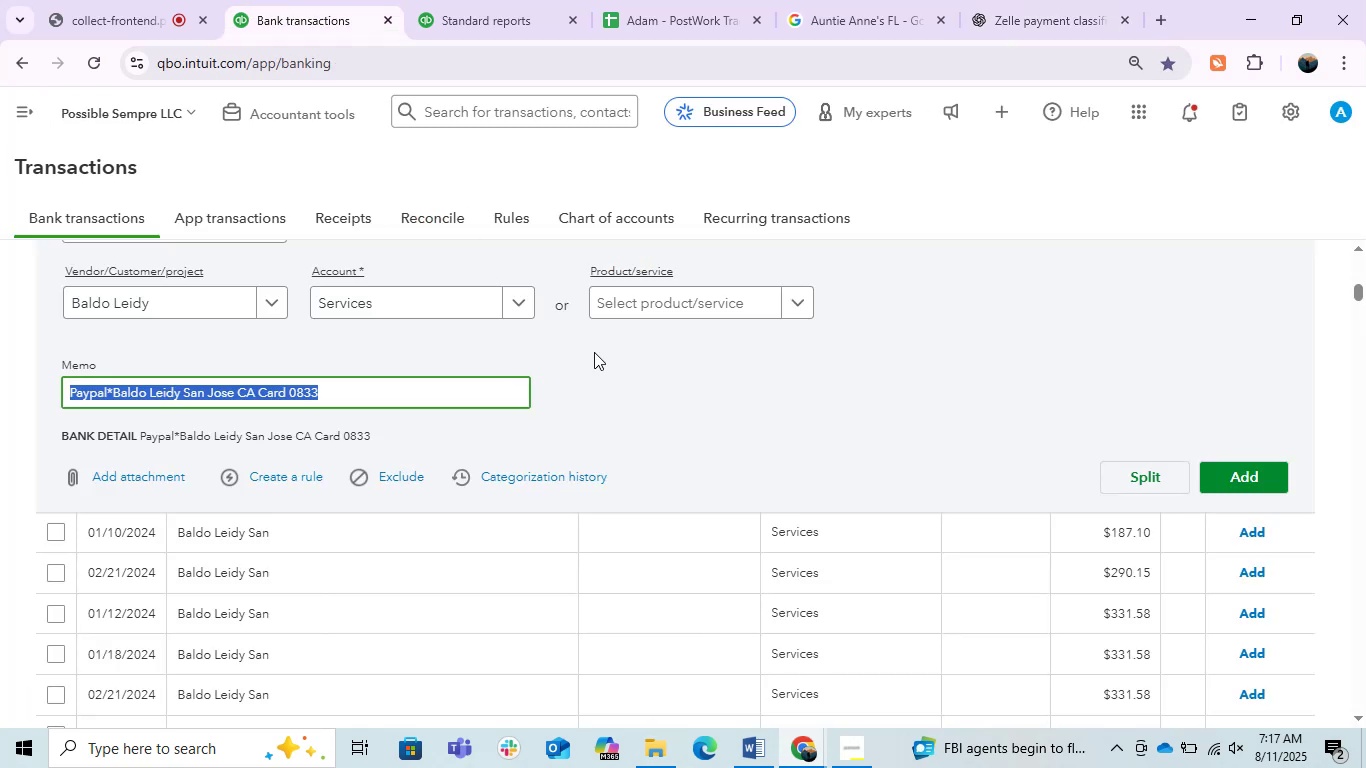 
left_click([687, 366])
 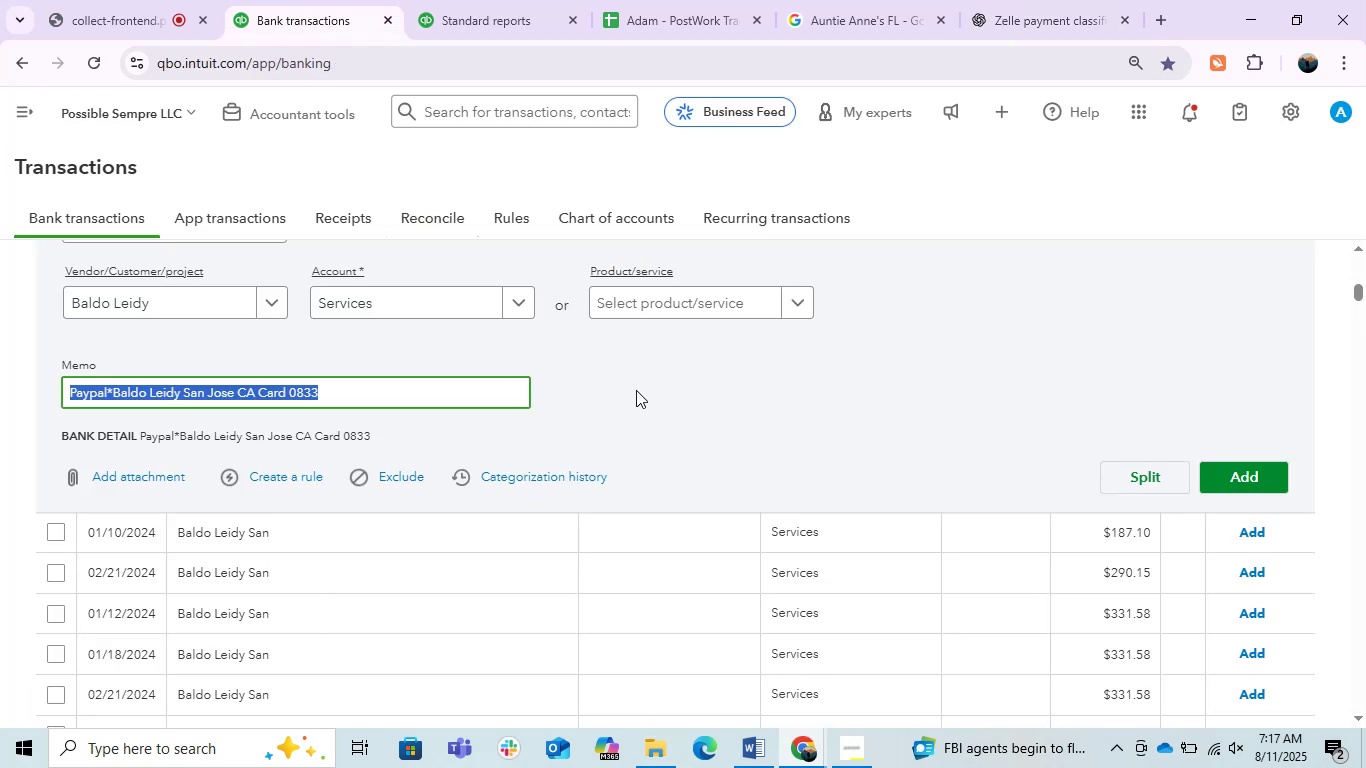 
scroll: coordinate [636, 390], scroll_direction: up, amount: 1.0
 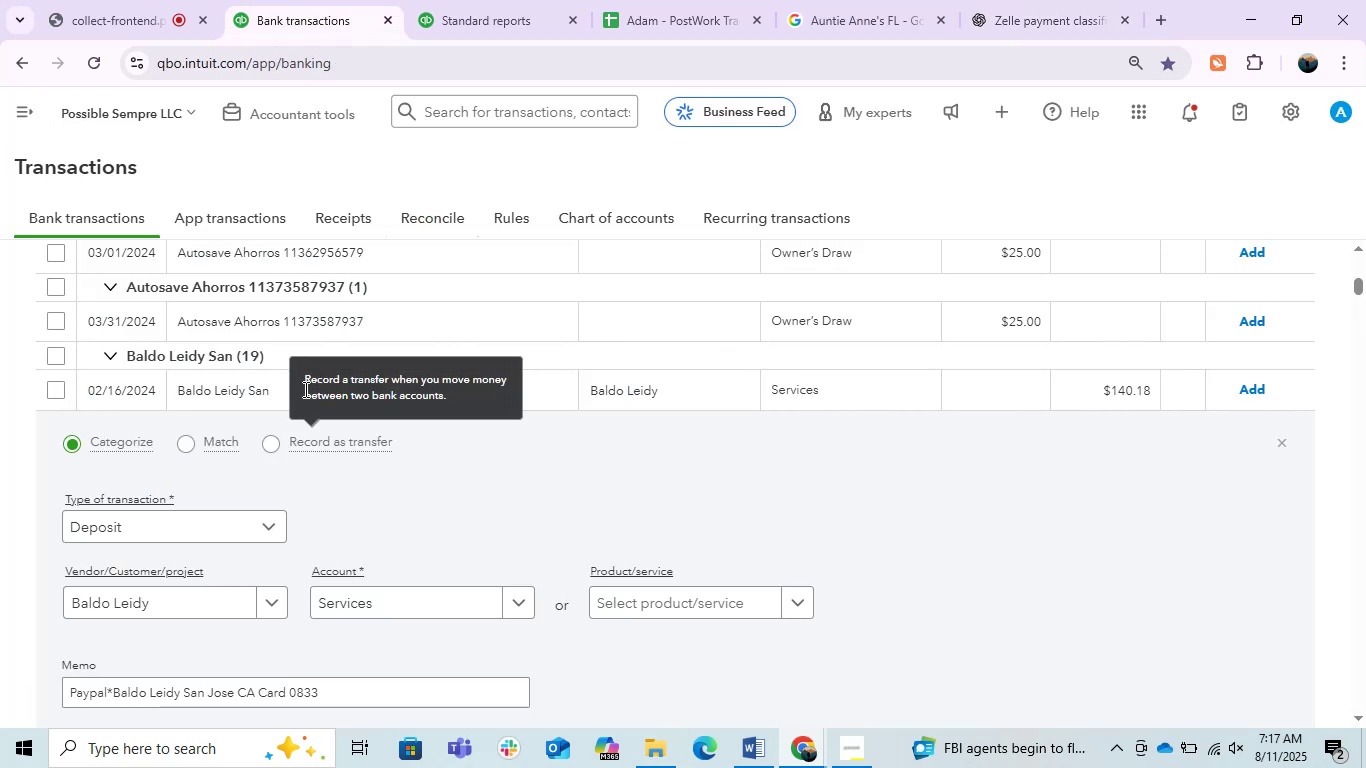 
left_click([248, 381])
 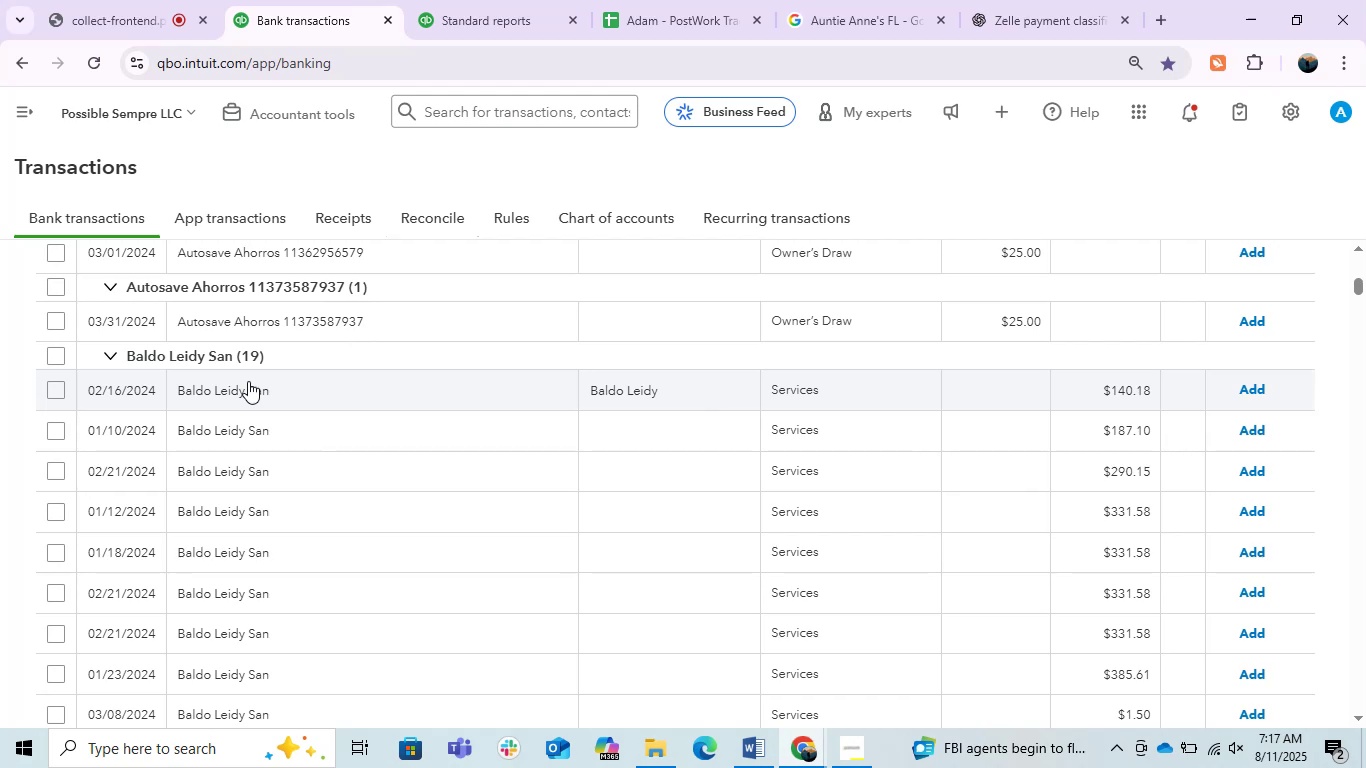 
wait(13.7)
 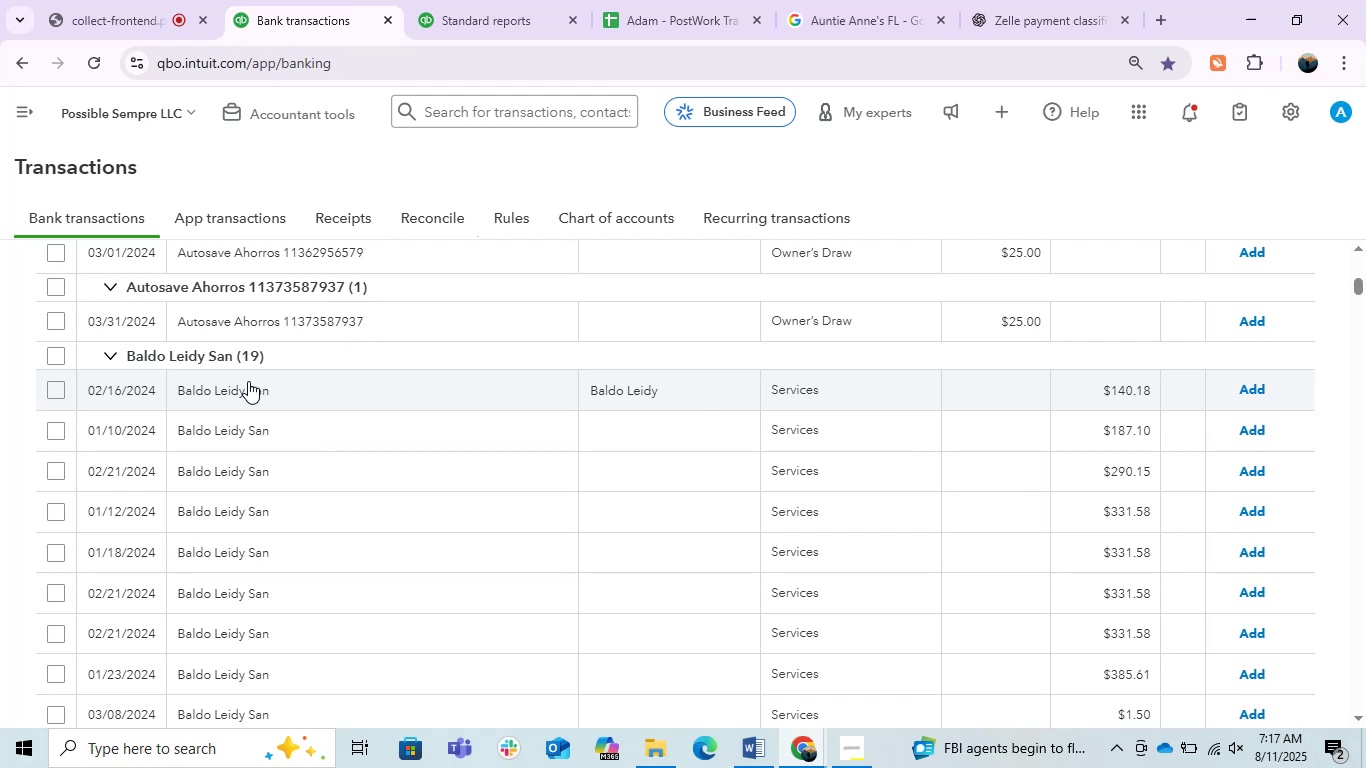 
scroll: coordinate [248, 381], scroll_direction: down, amount: 1.0
 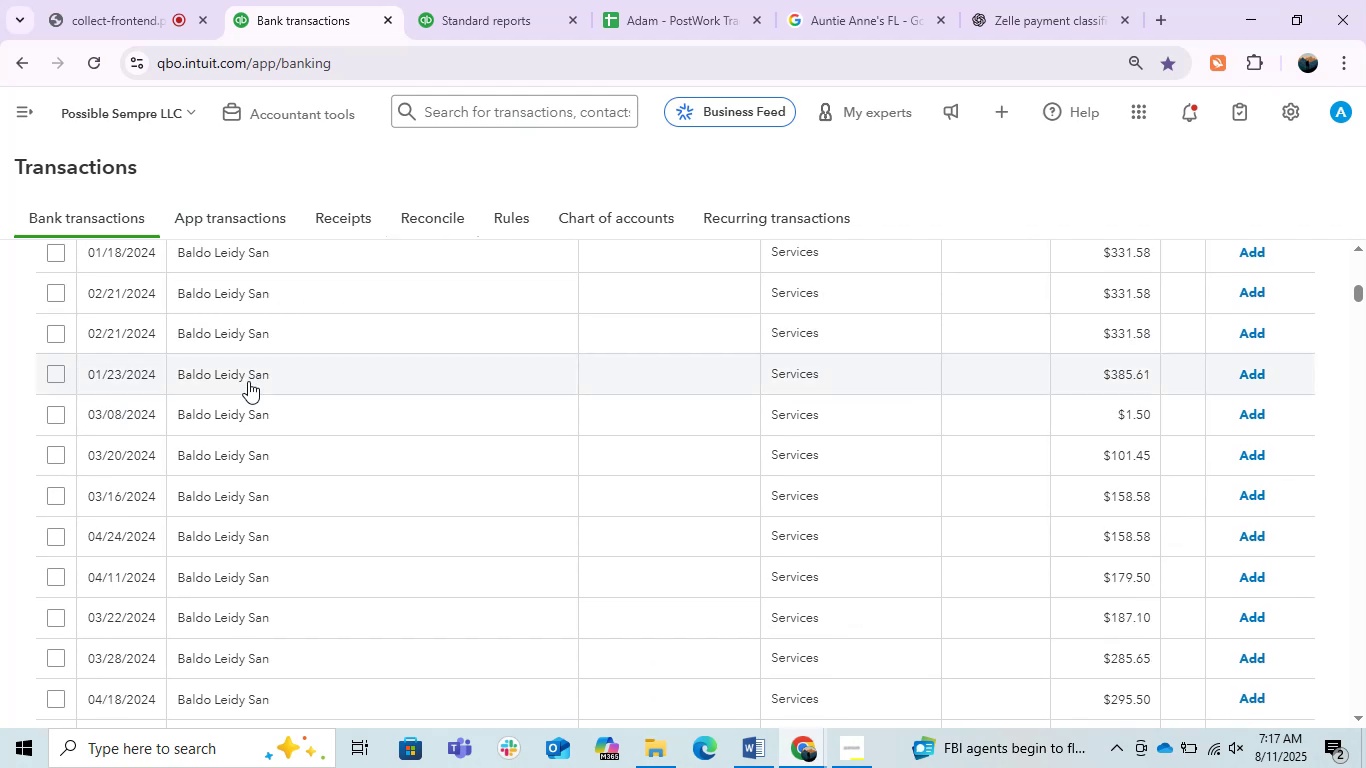 
scroll: coordinate [263, 541], scroll_direction: up, amount: 1.0
 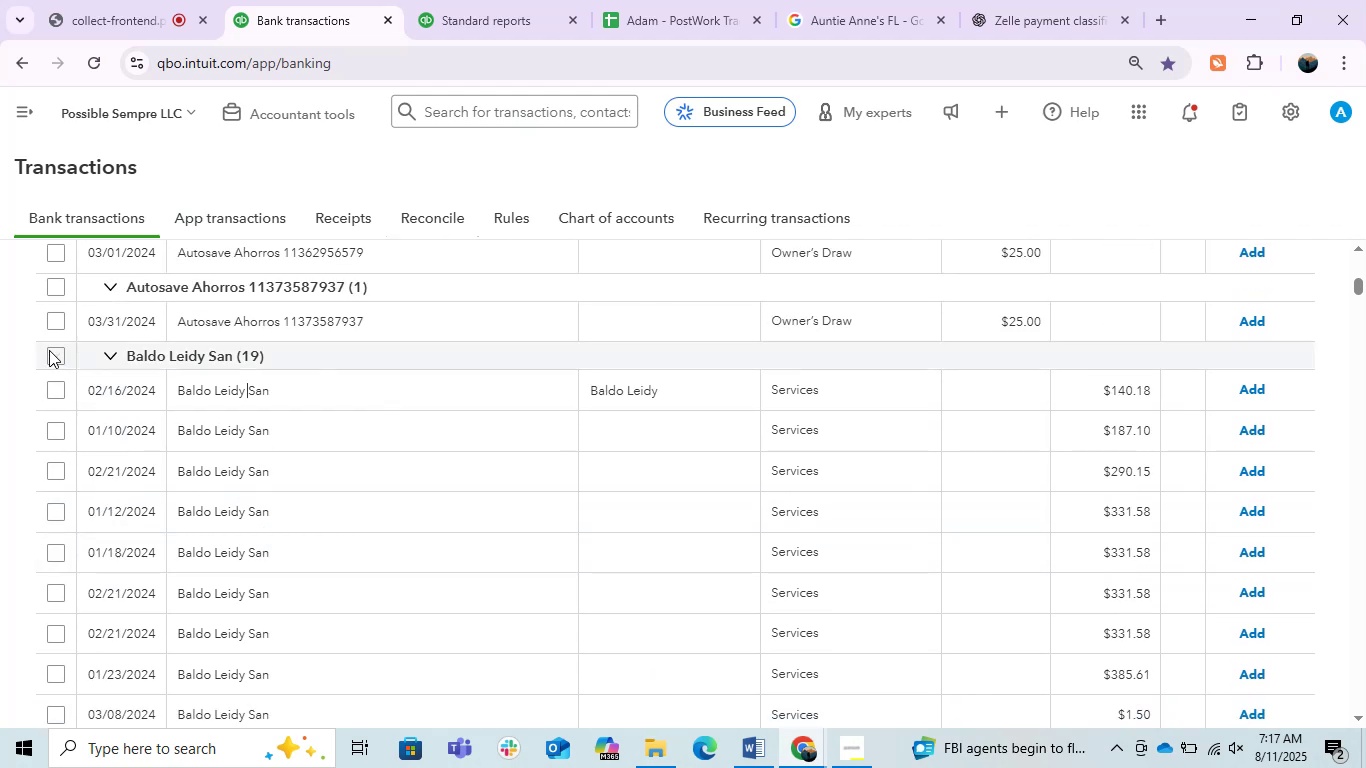 
left_click([56, 351])
 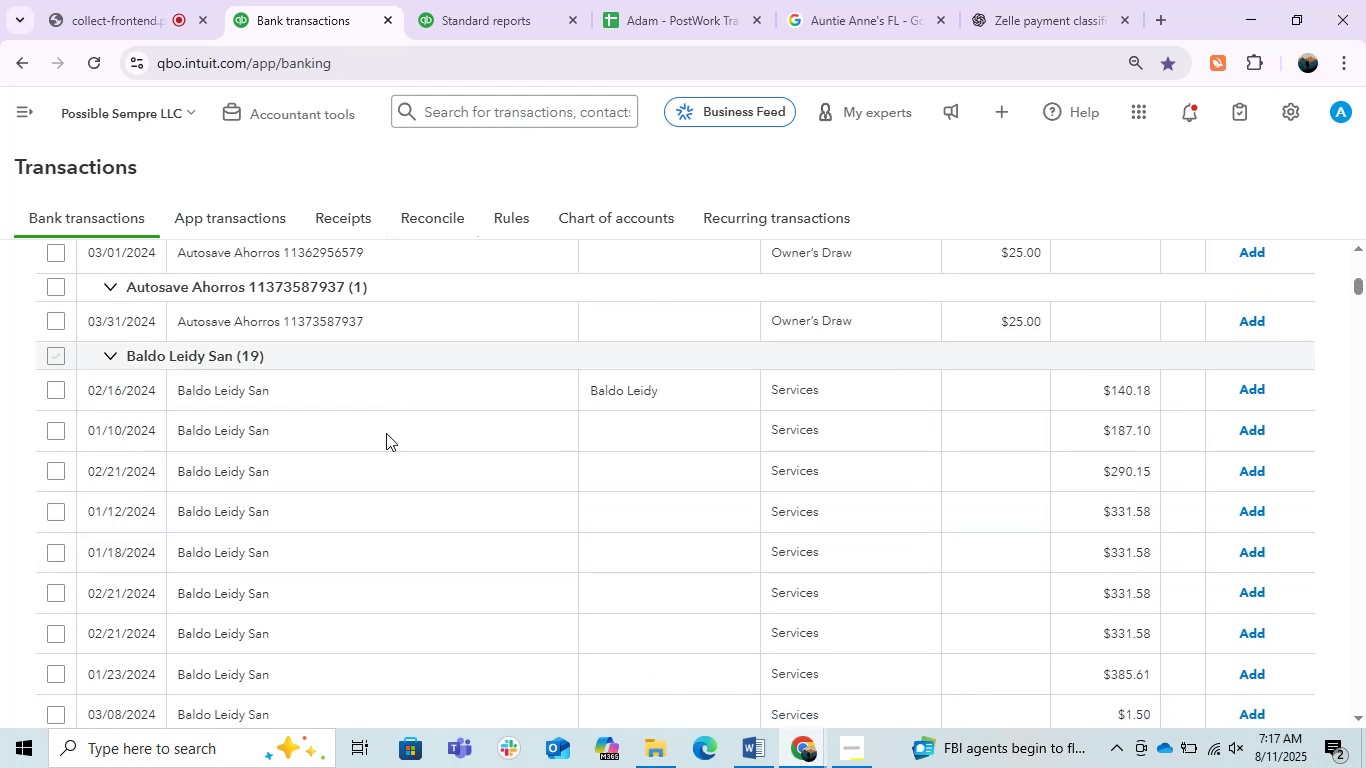 
mouse_move([479, 450])
 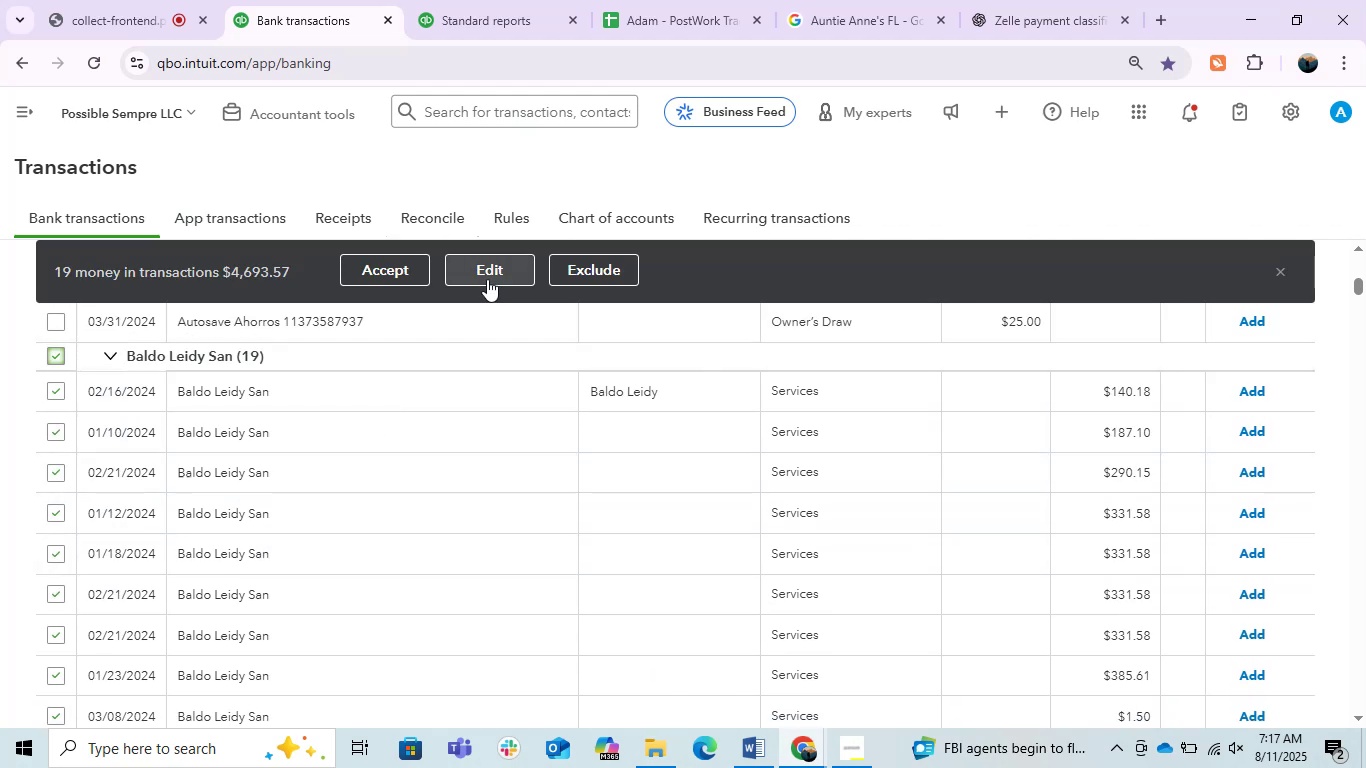 
left_click([487, 279])
 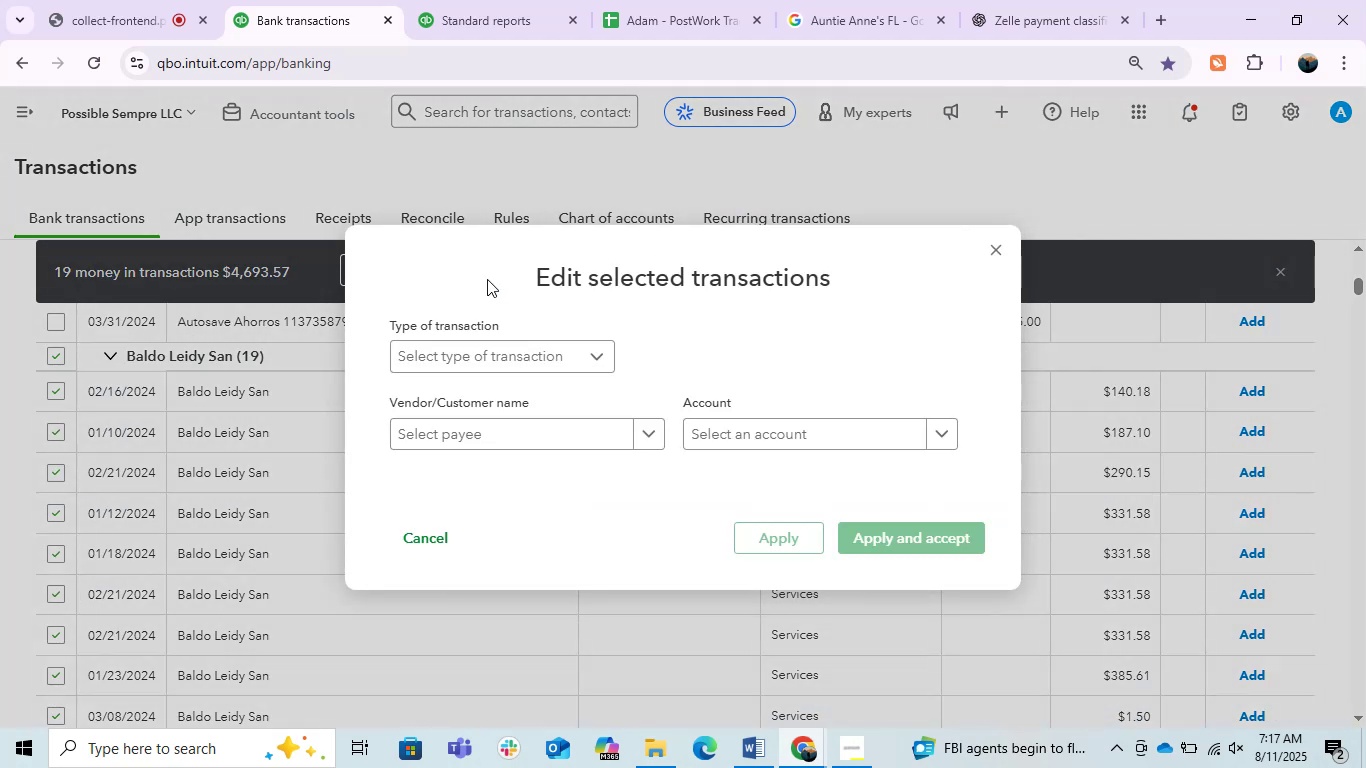 
left_click([454, 437])
 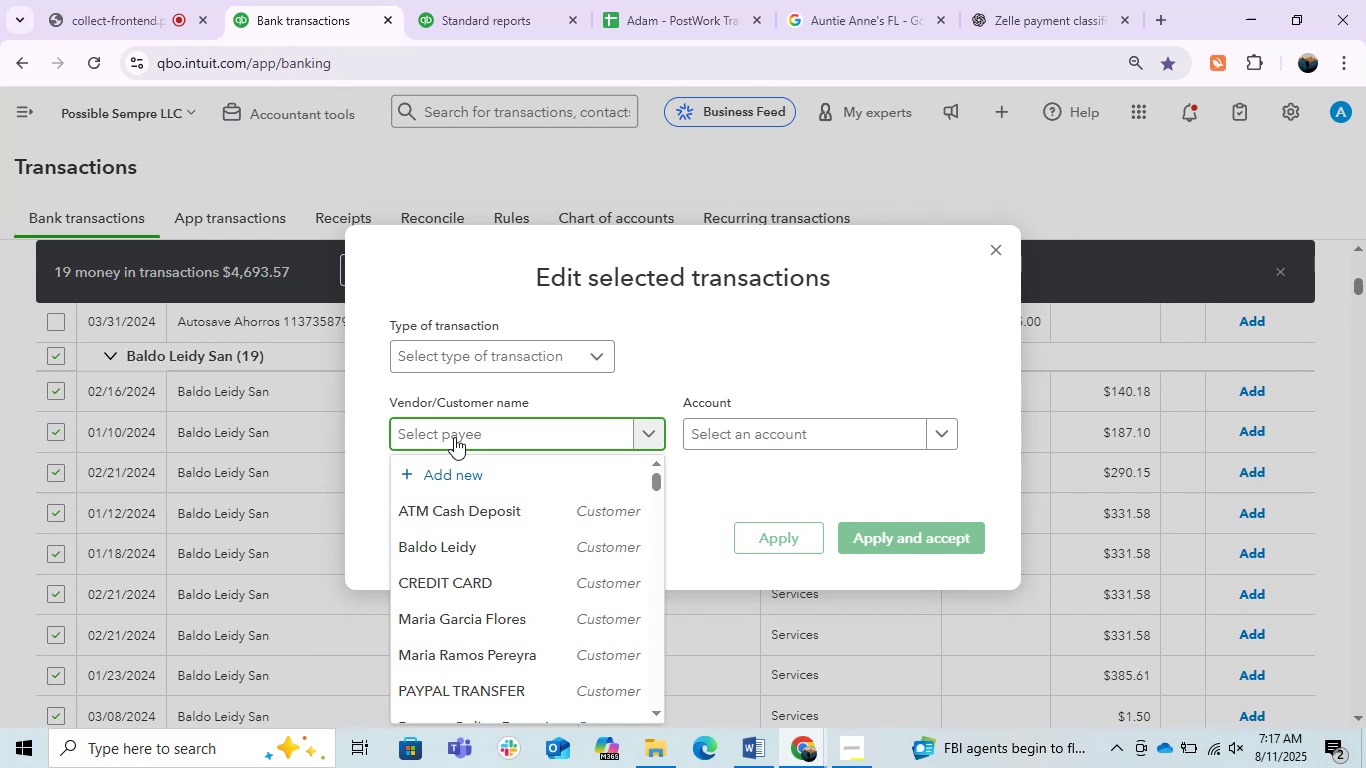 
key(Control+ControlLeft)
 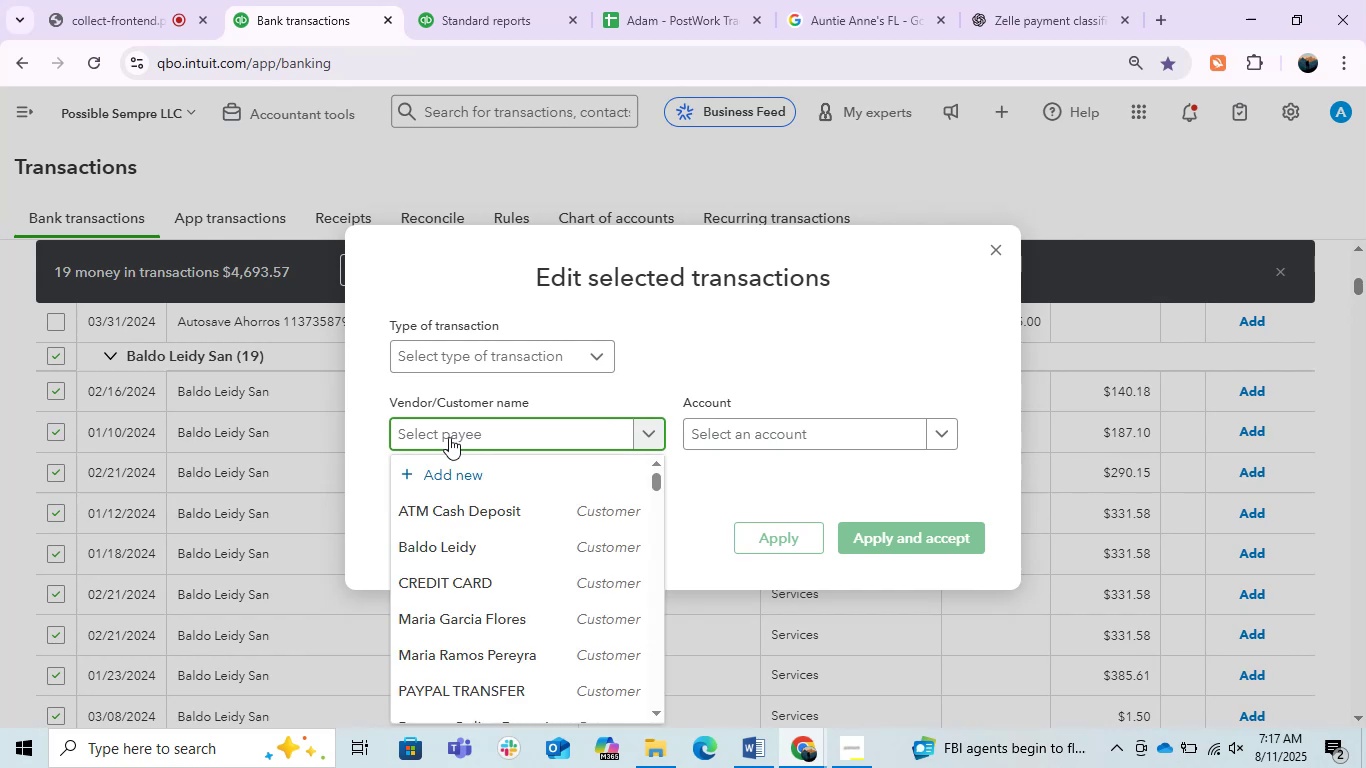 
key(Control+V)
 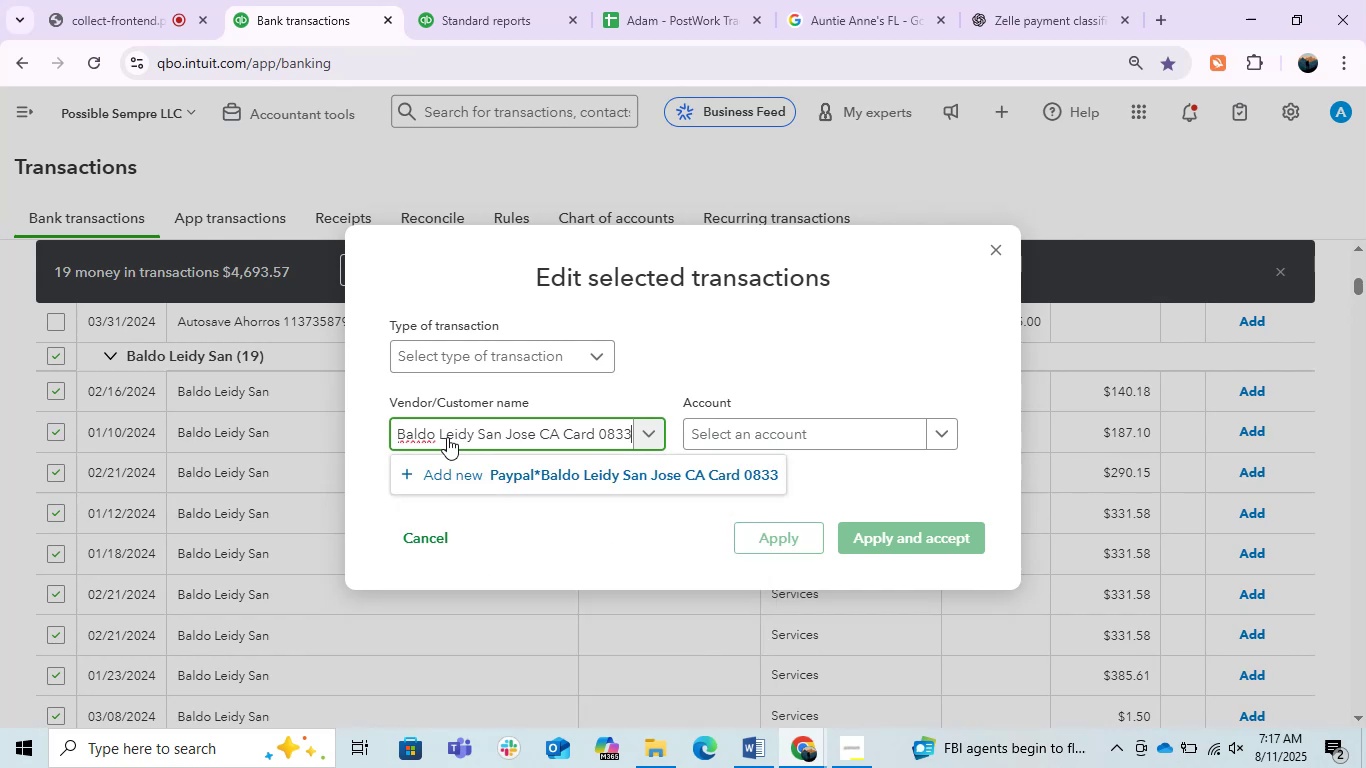 
left_click([478, 436])
 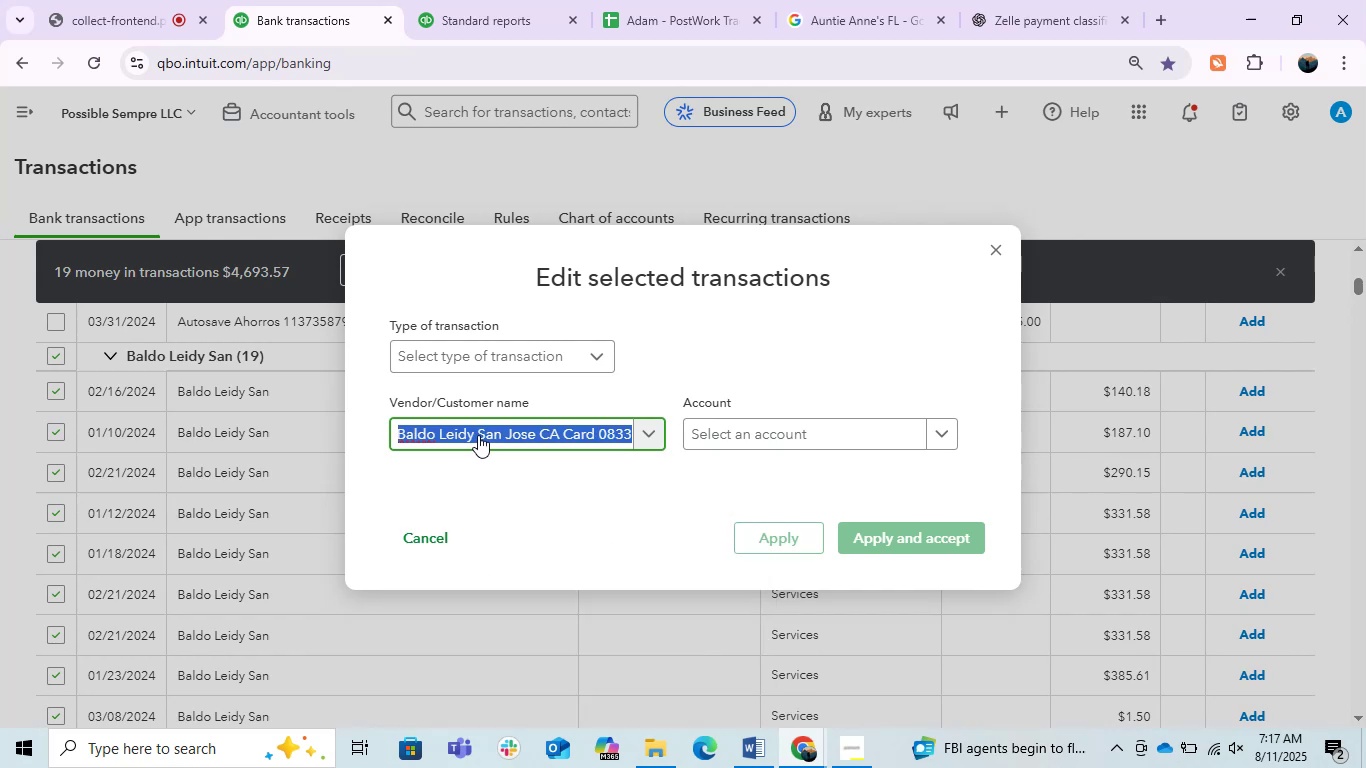 
left_click([478, 435])
 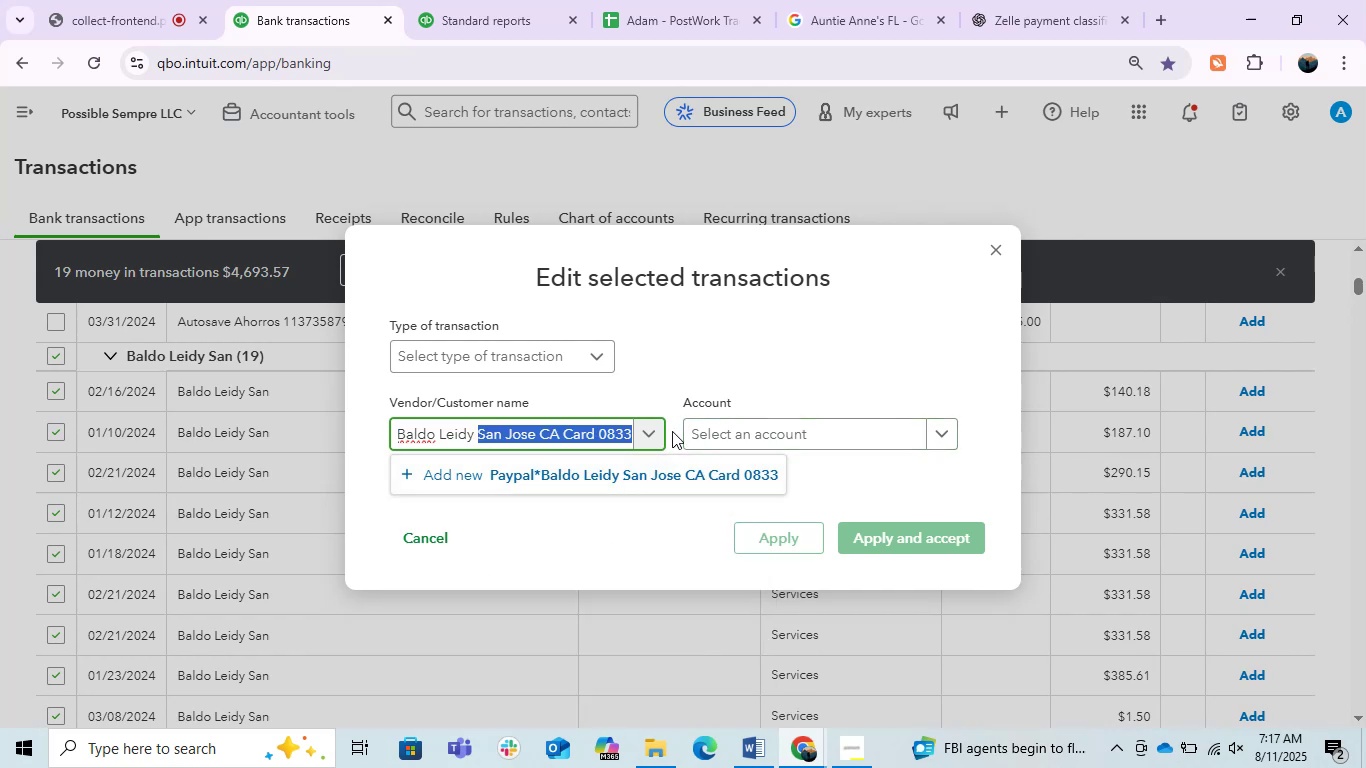 
key(Backspace)
 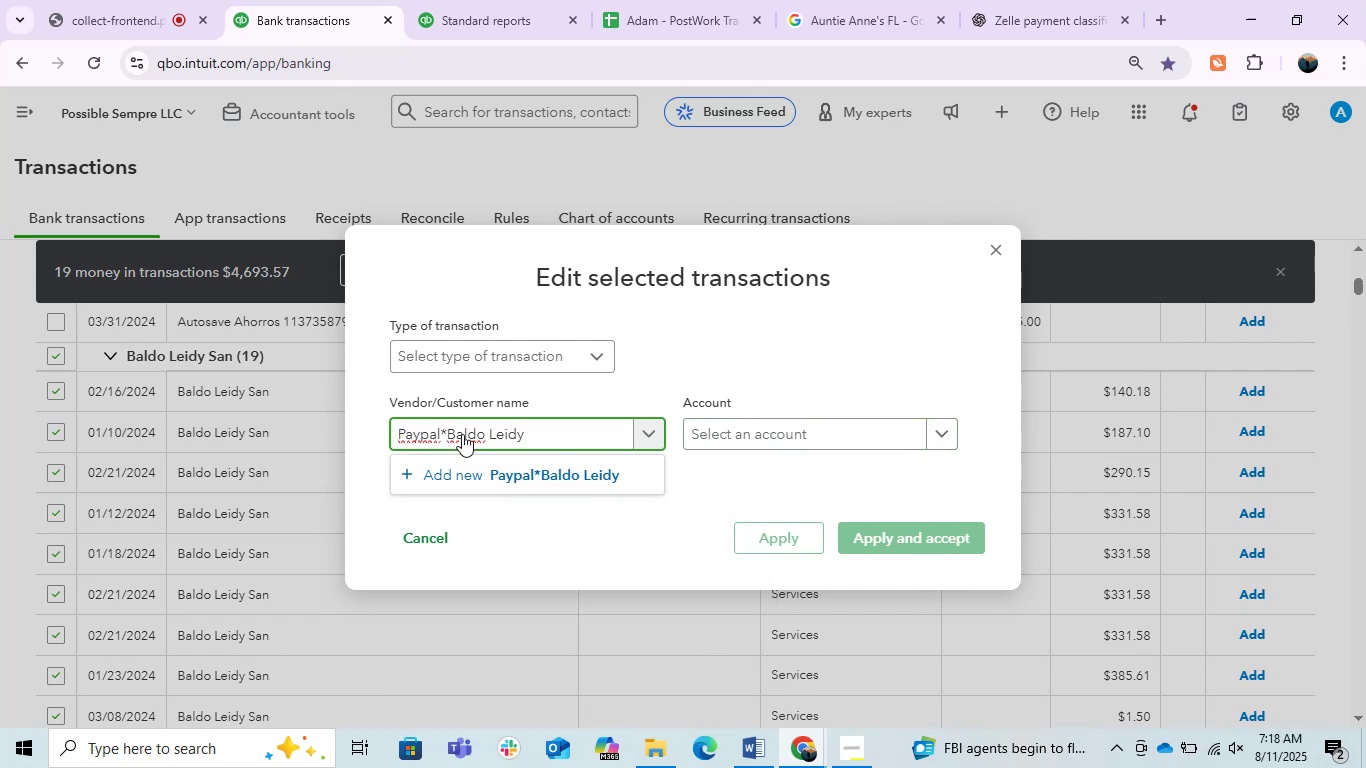 
left_click([450, 430])
 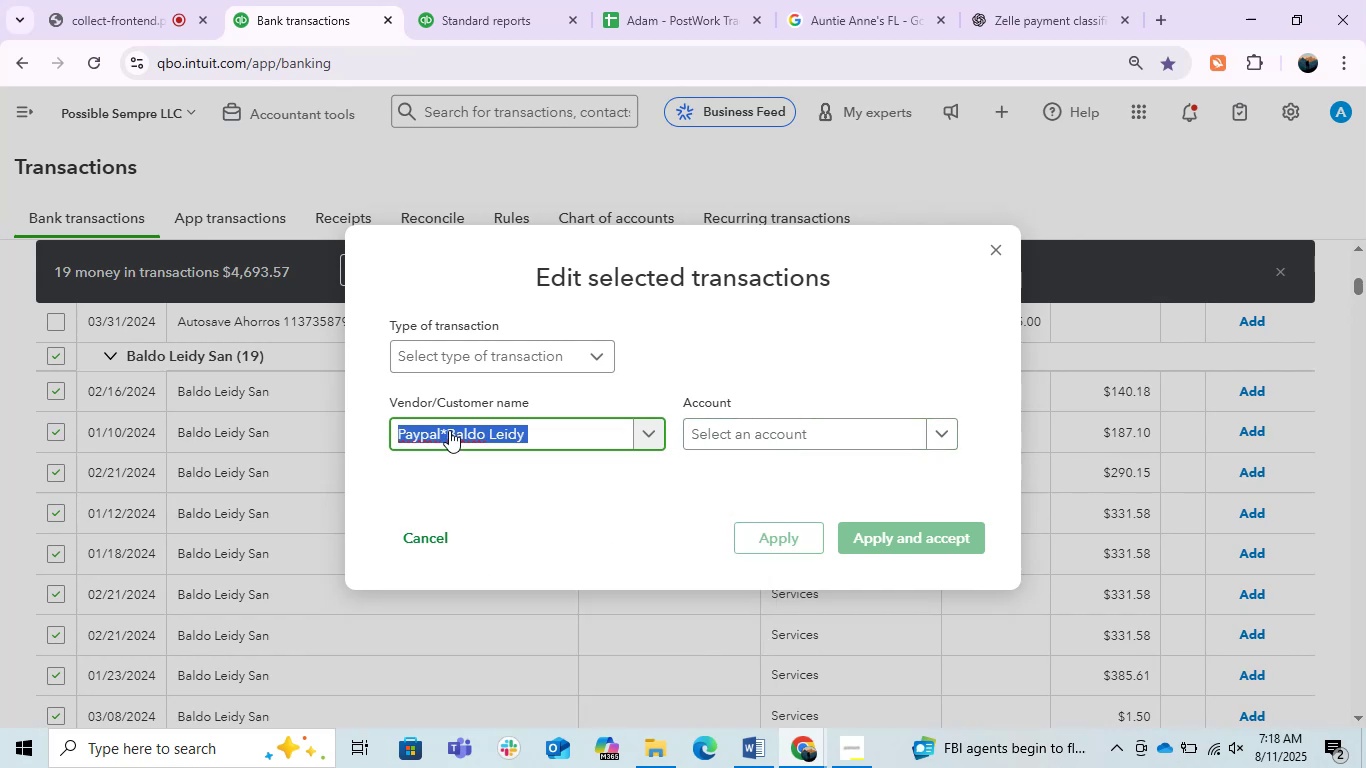 
left_click([449, 430])
 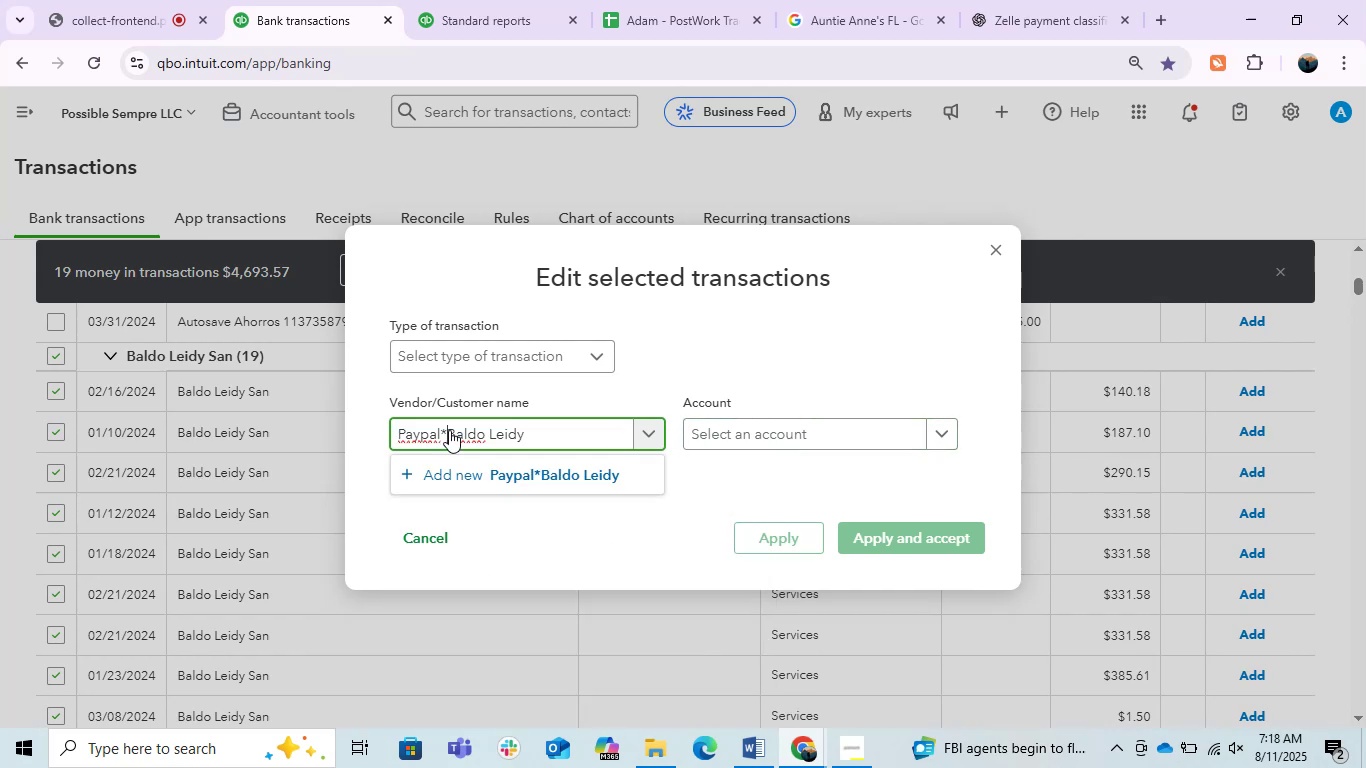 
hold_key(key=Backspace, duration=1.39)
 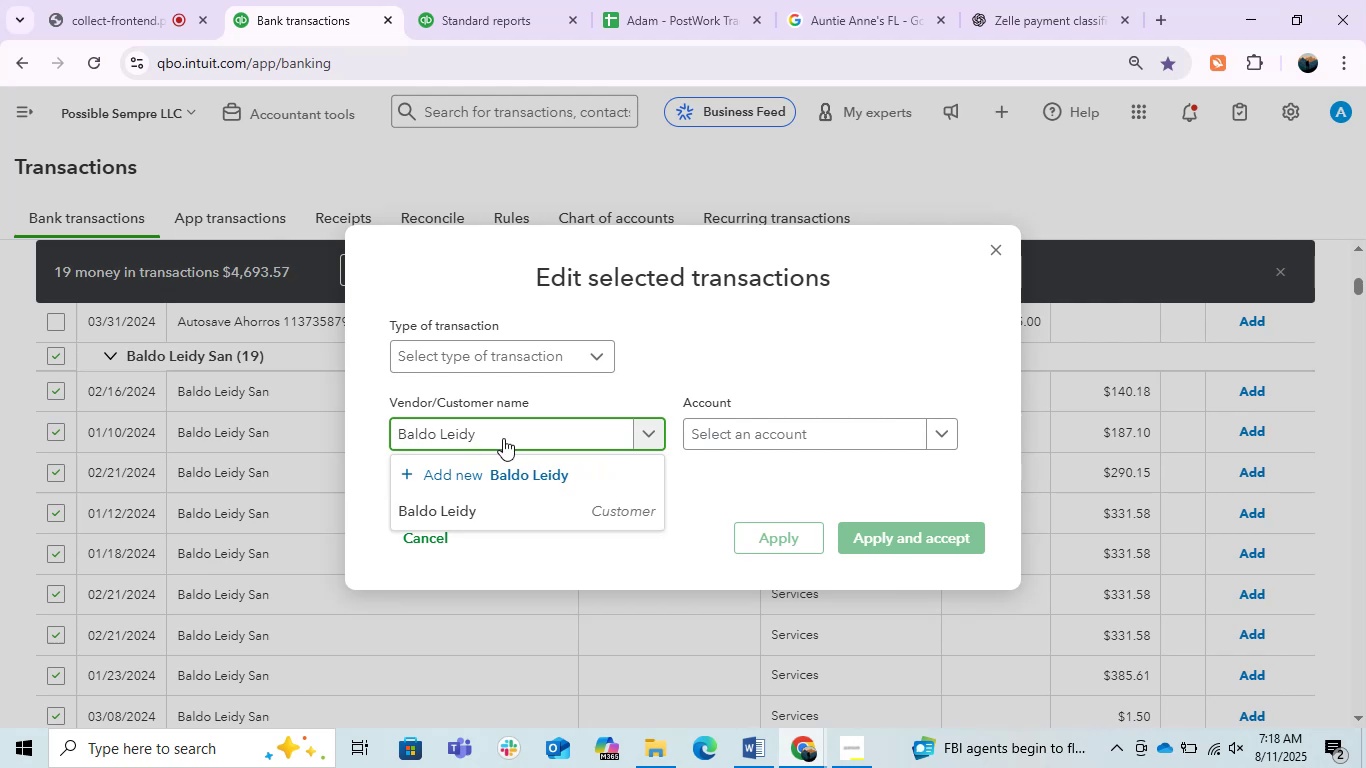 
left_click([503, 438])
 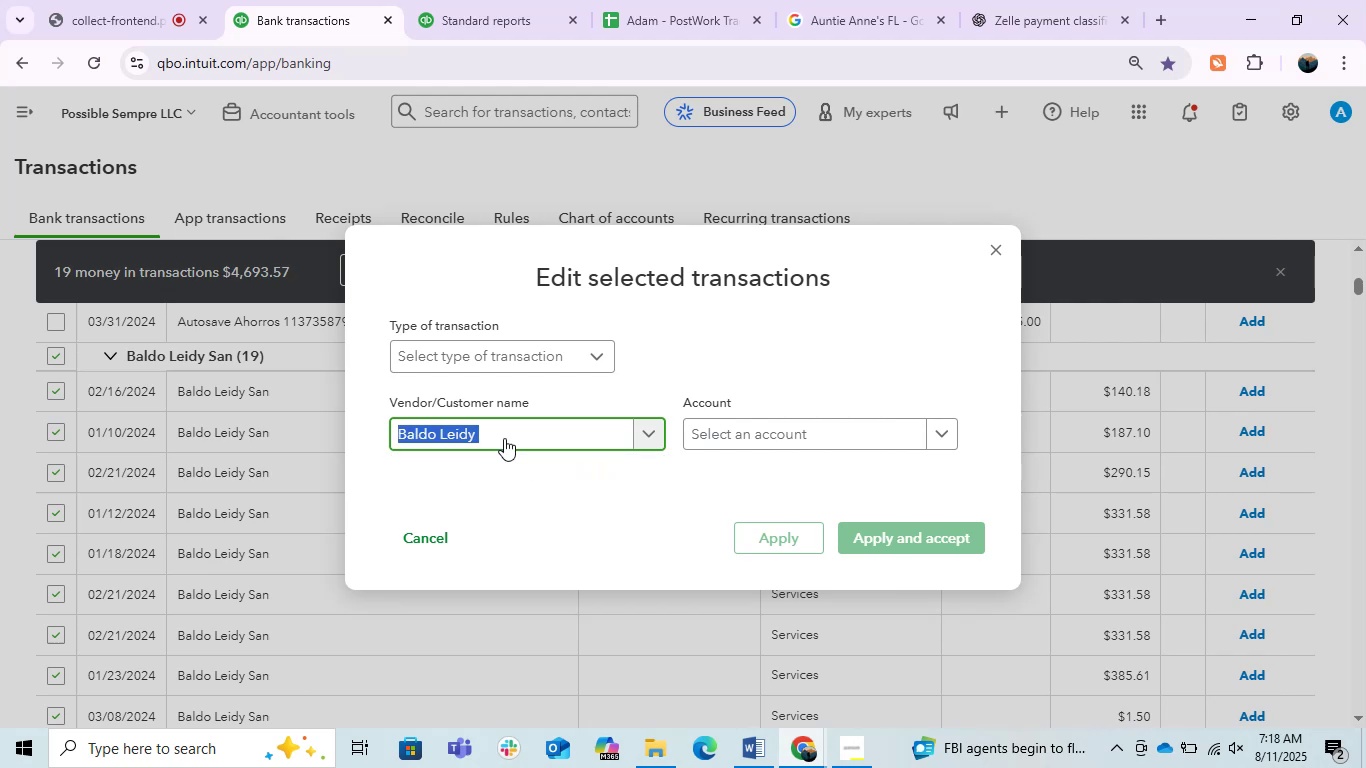 
left_click([504, 438])
 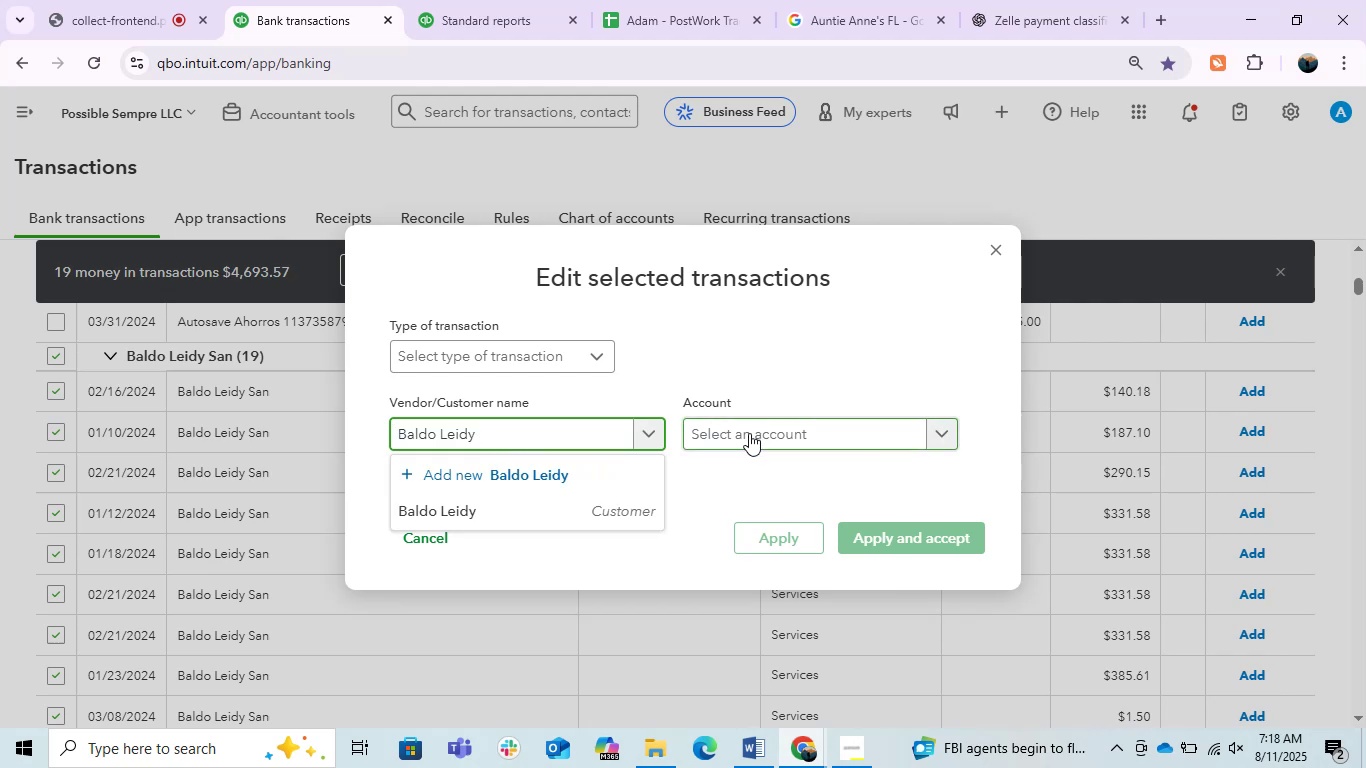 
left_click([749, 433])
 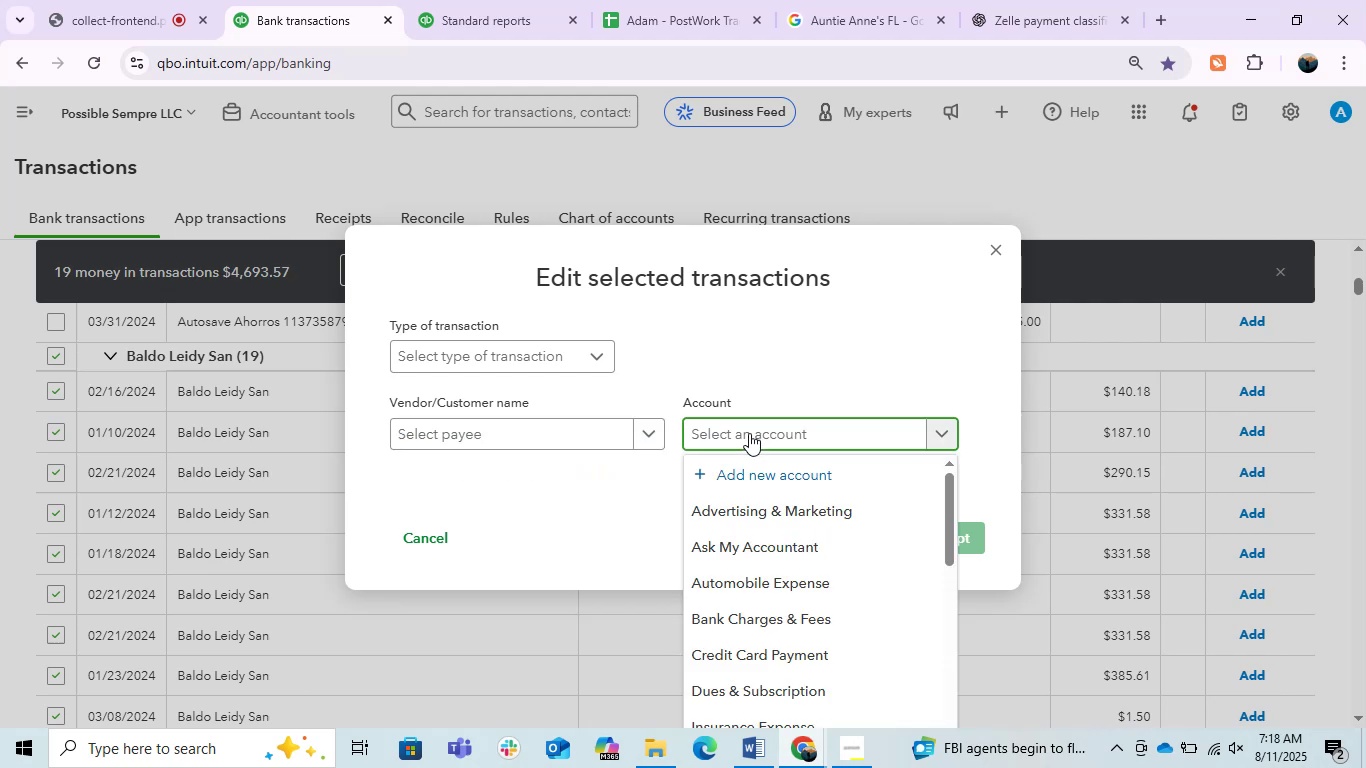 
left_click([451, 444])
 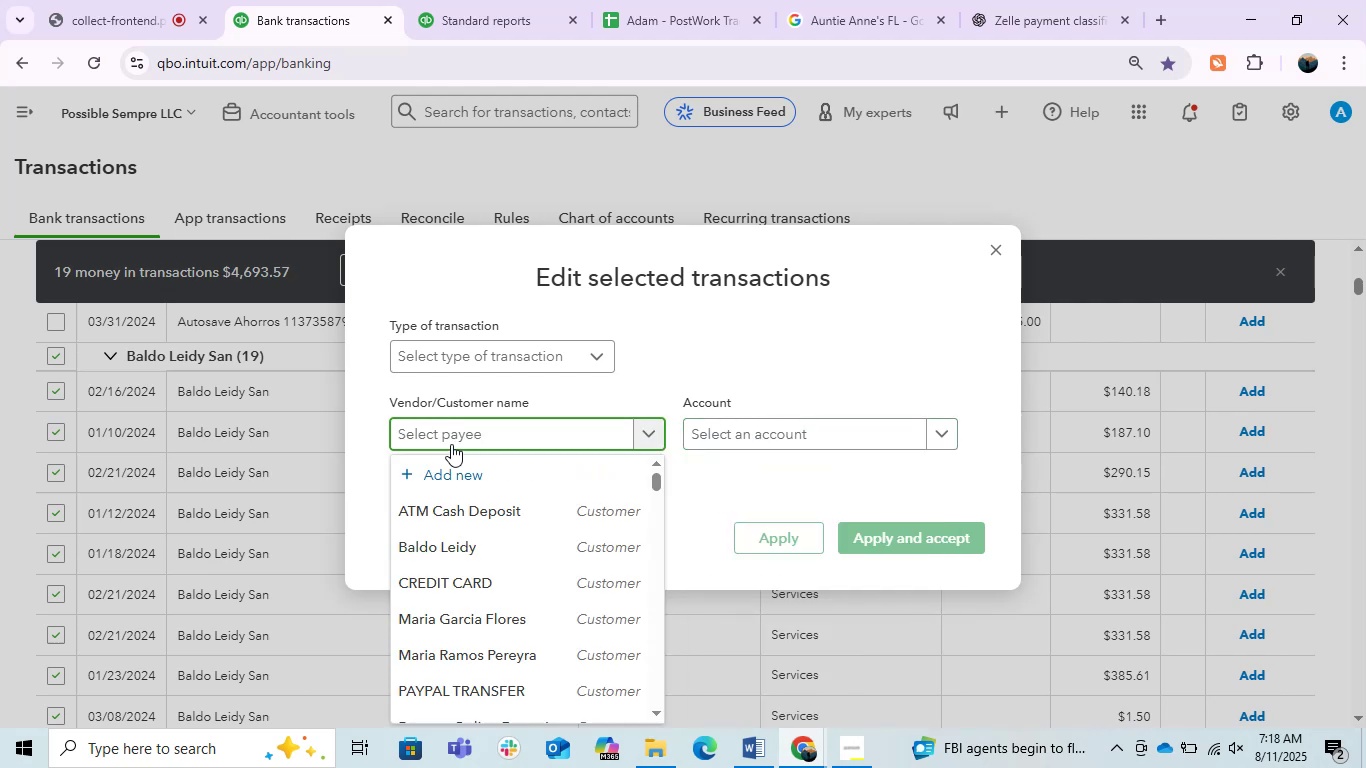 
type(baldo)
 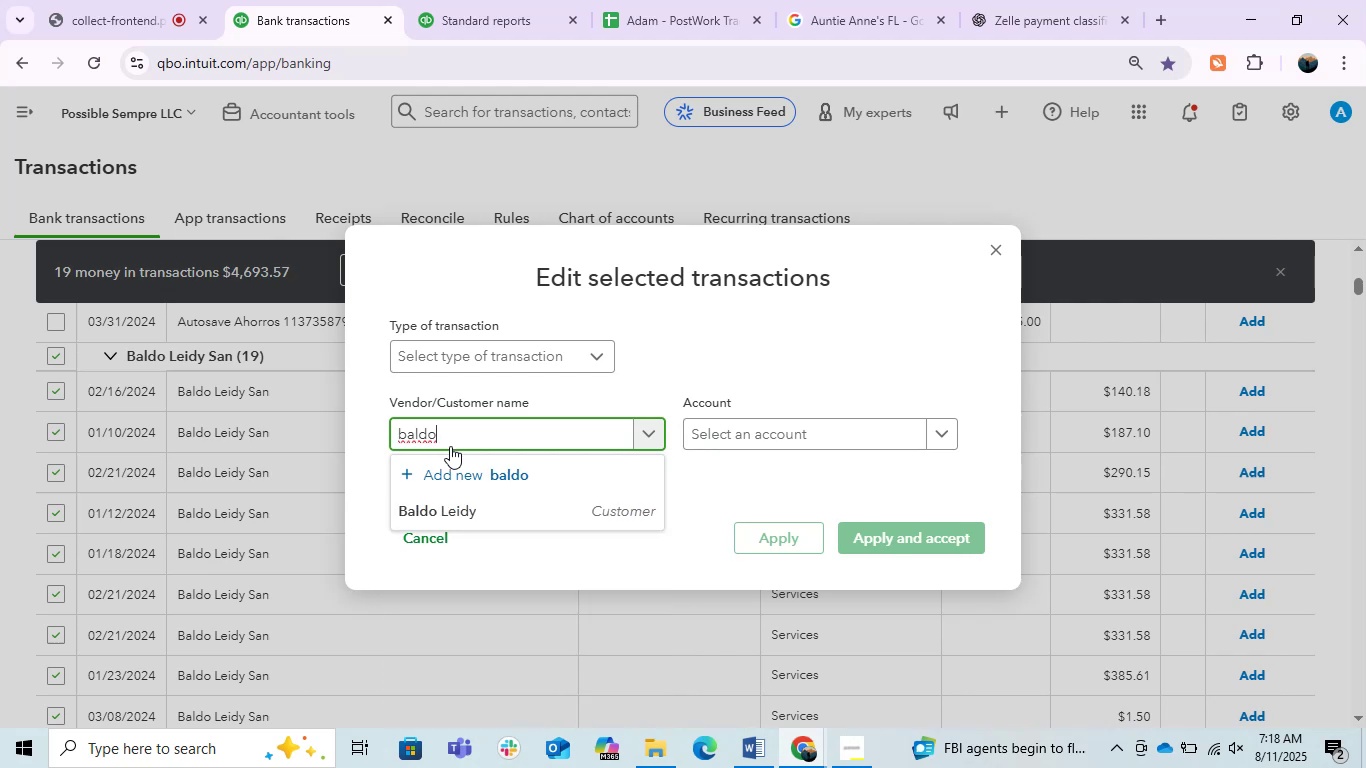 
left_click([526, 504])
 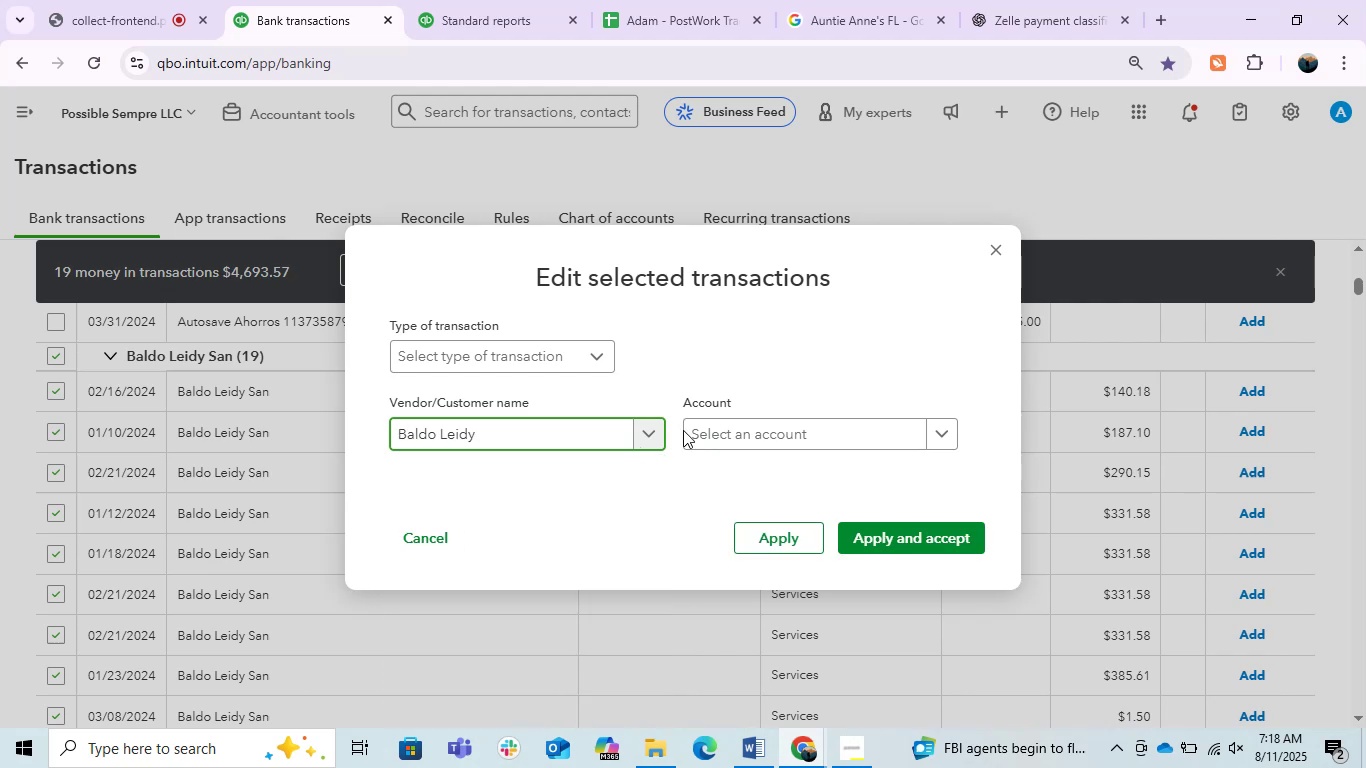 
left_click([760, 440])
 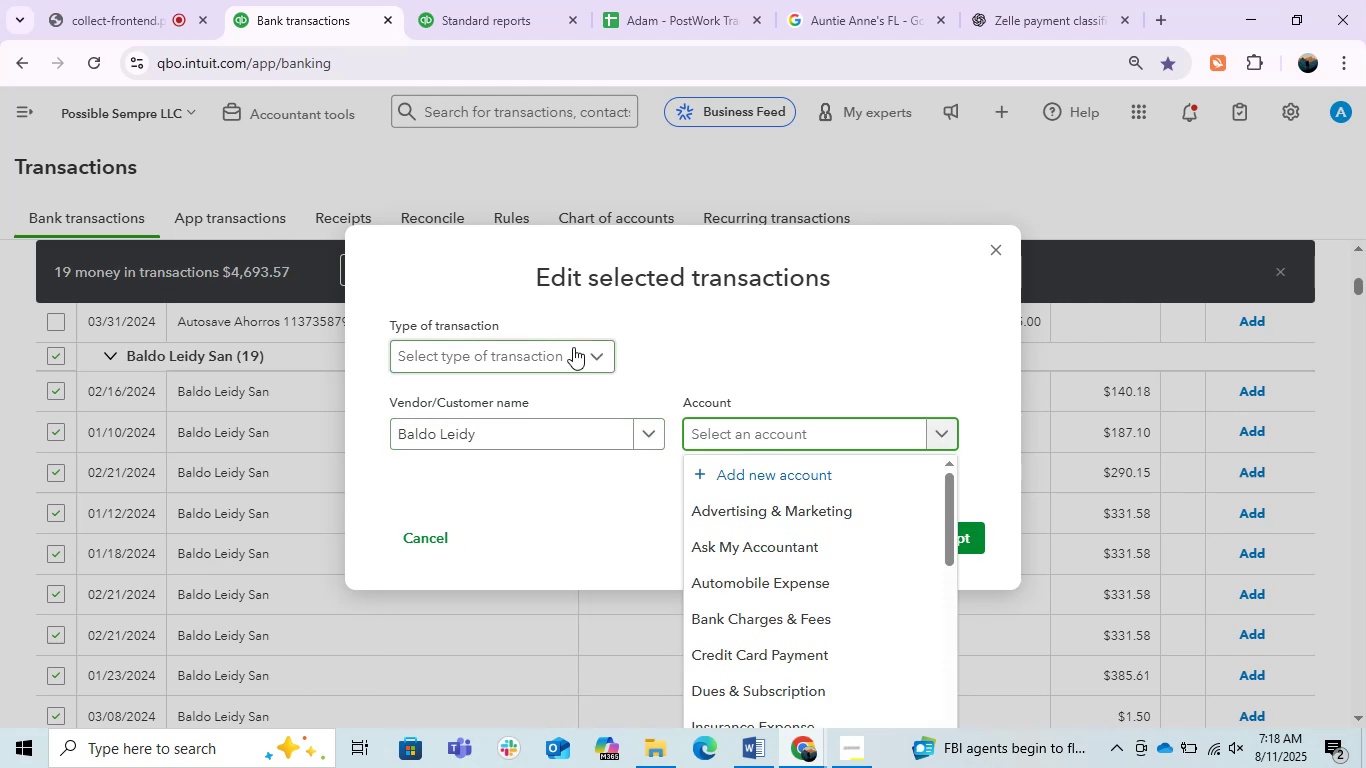 
left_click([576, 352])
 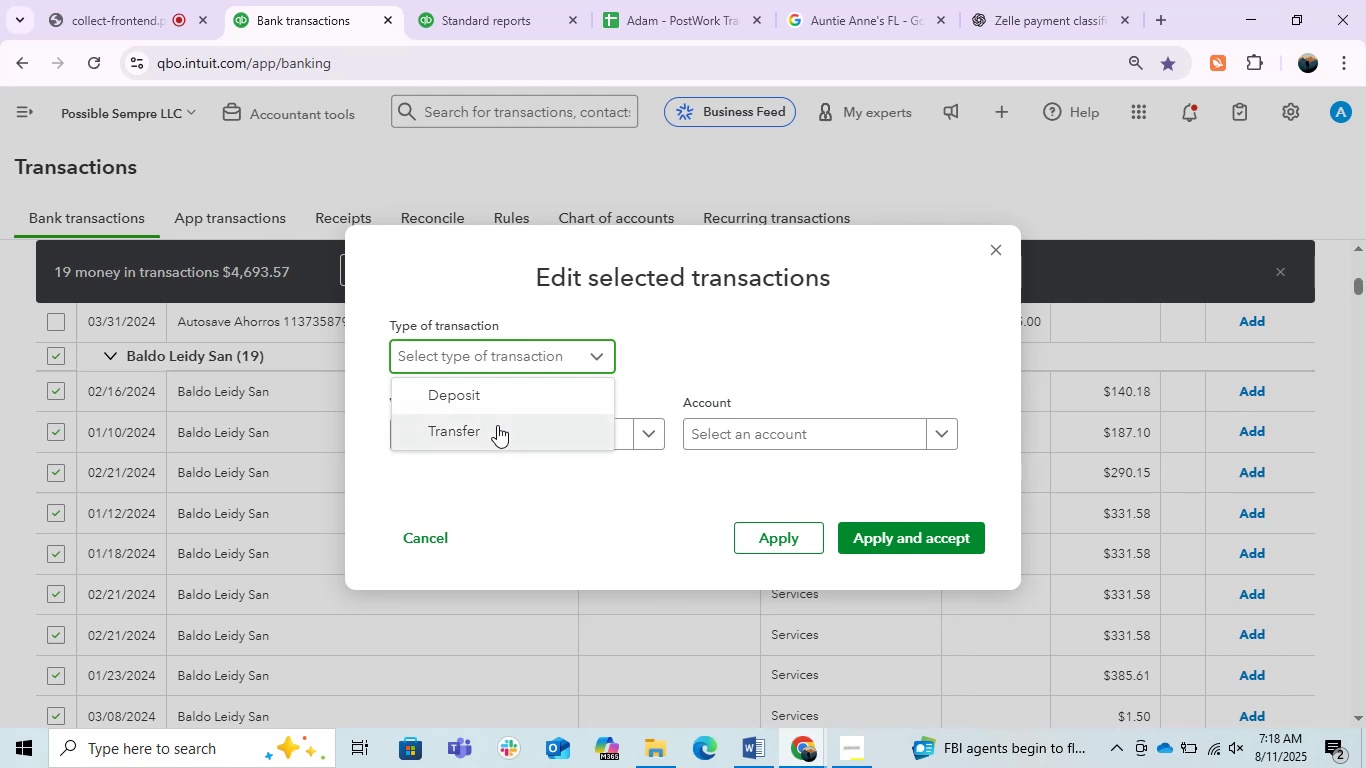 
left_click([499, 389])
 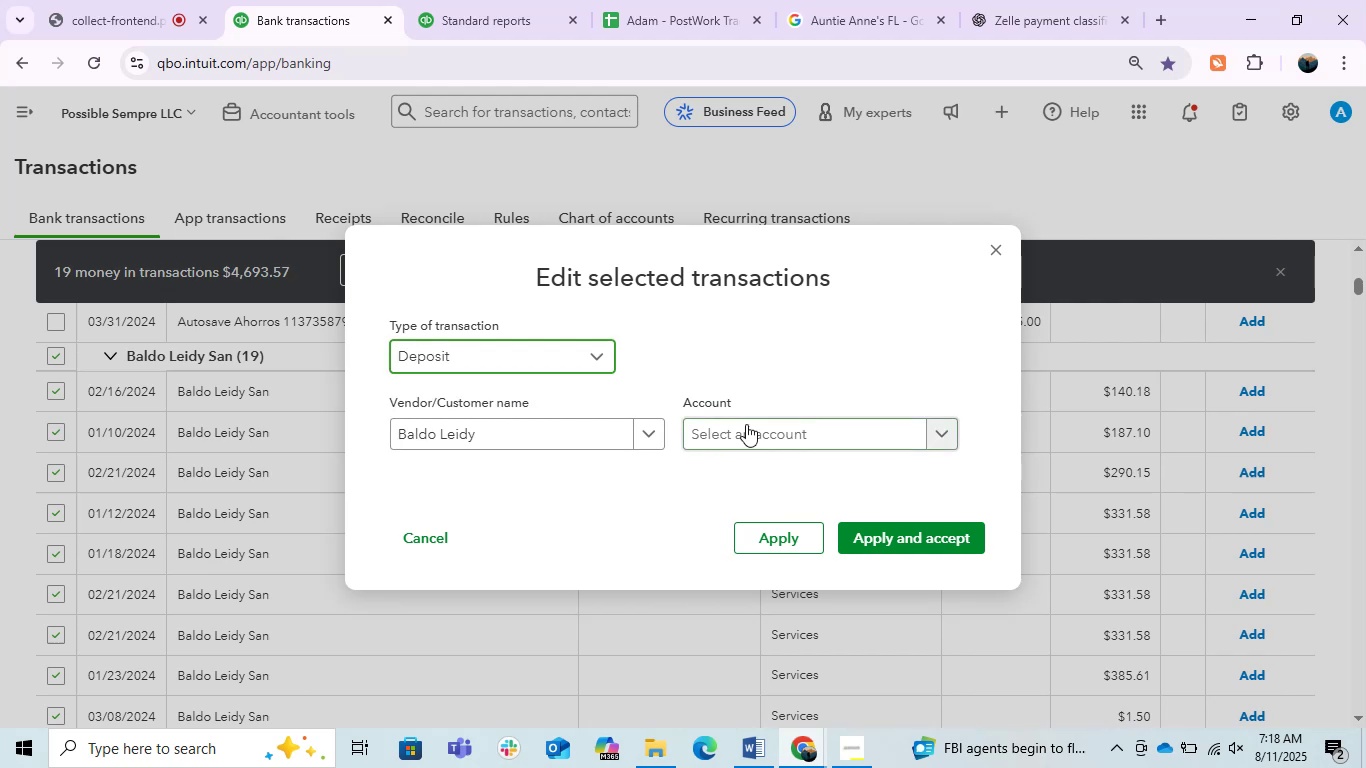 
left_click([798, 435])
 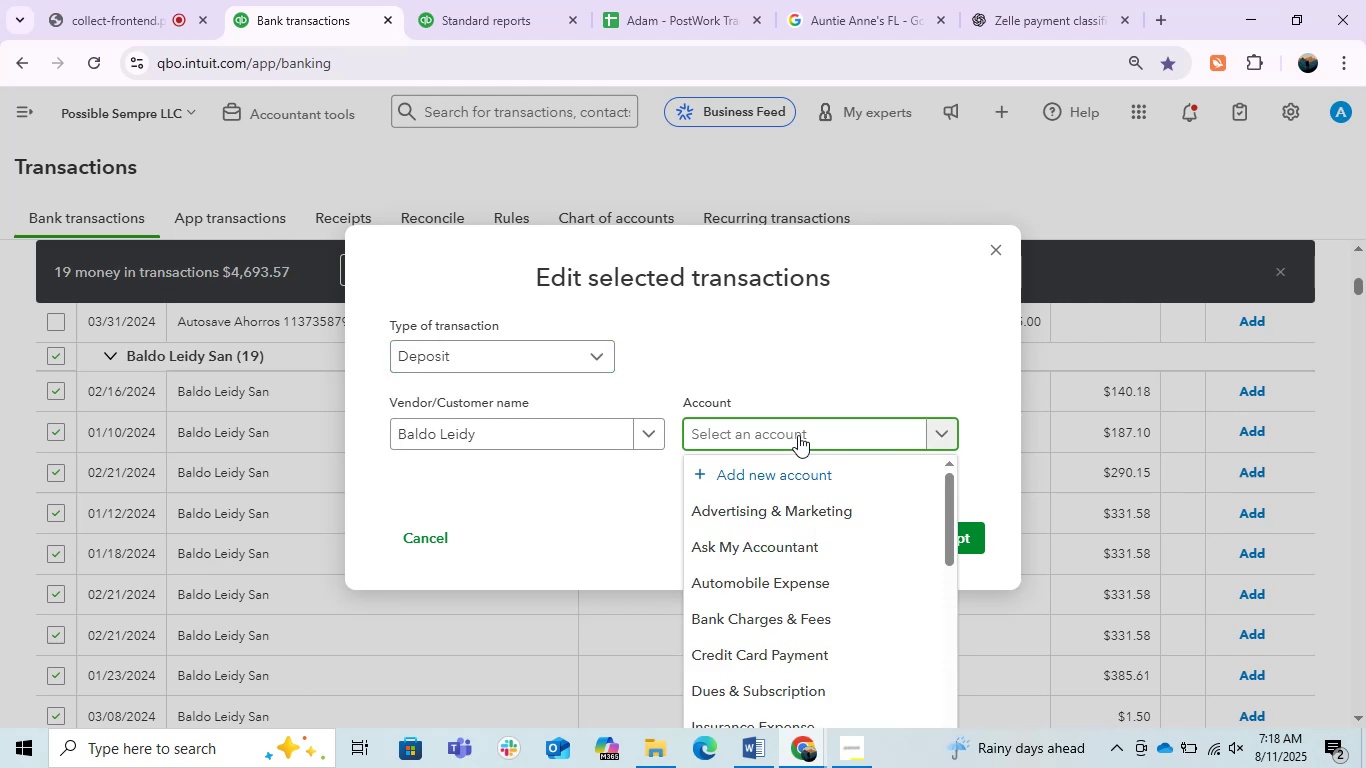 
wait(6.97)
 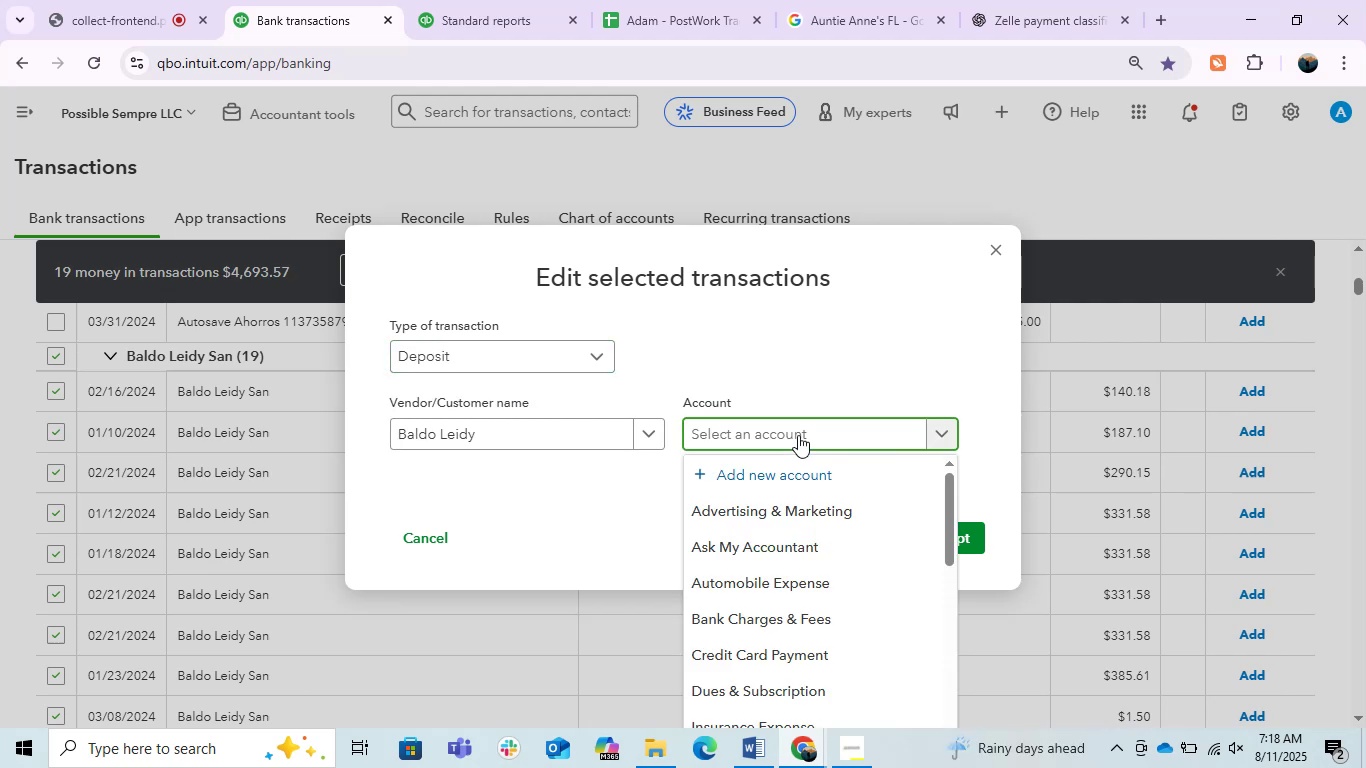 
type(income)
 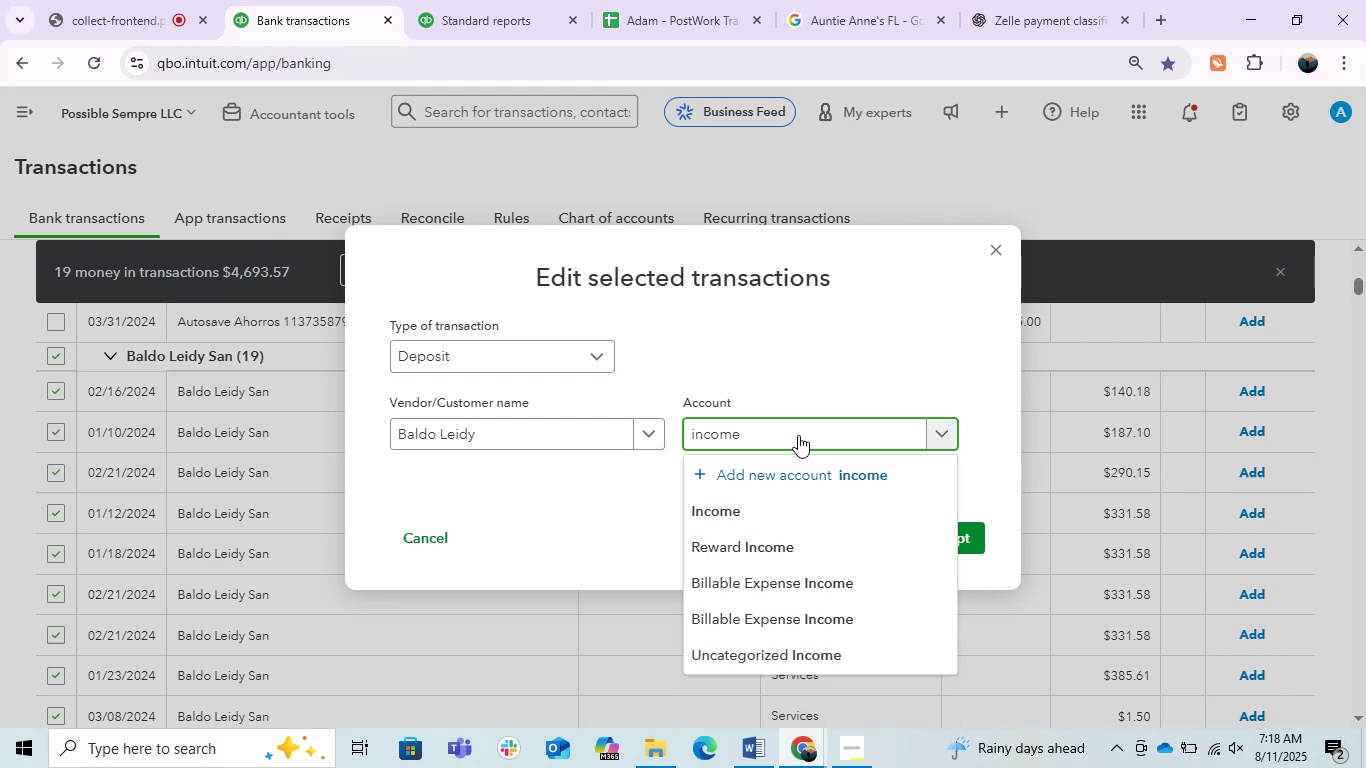 
left_click([757, 515])
 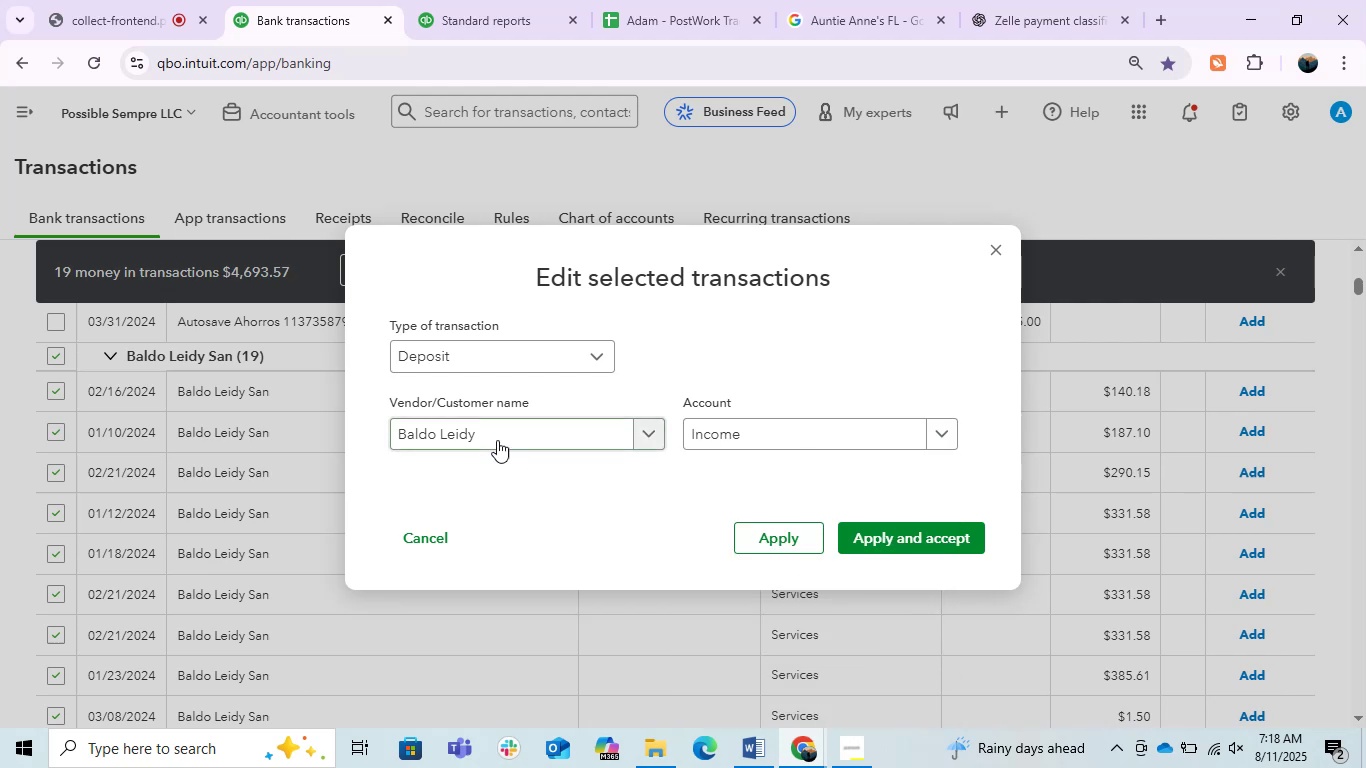 
key(Control+C)
 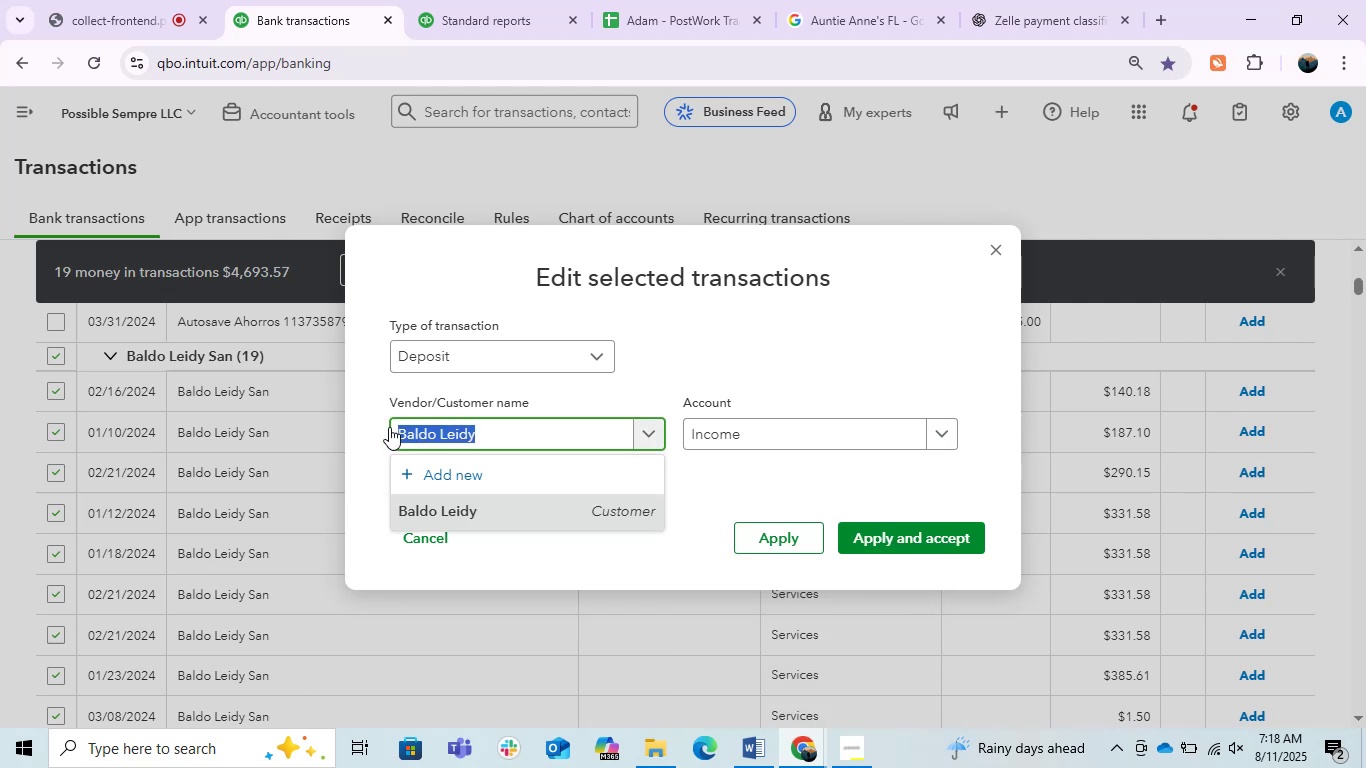 
key(Control+C)
 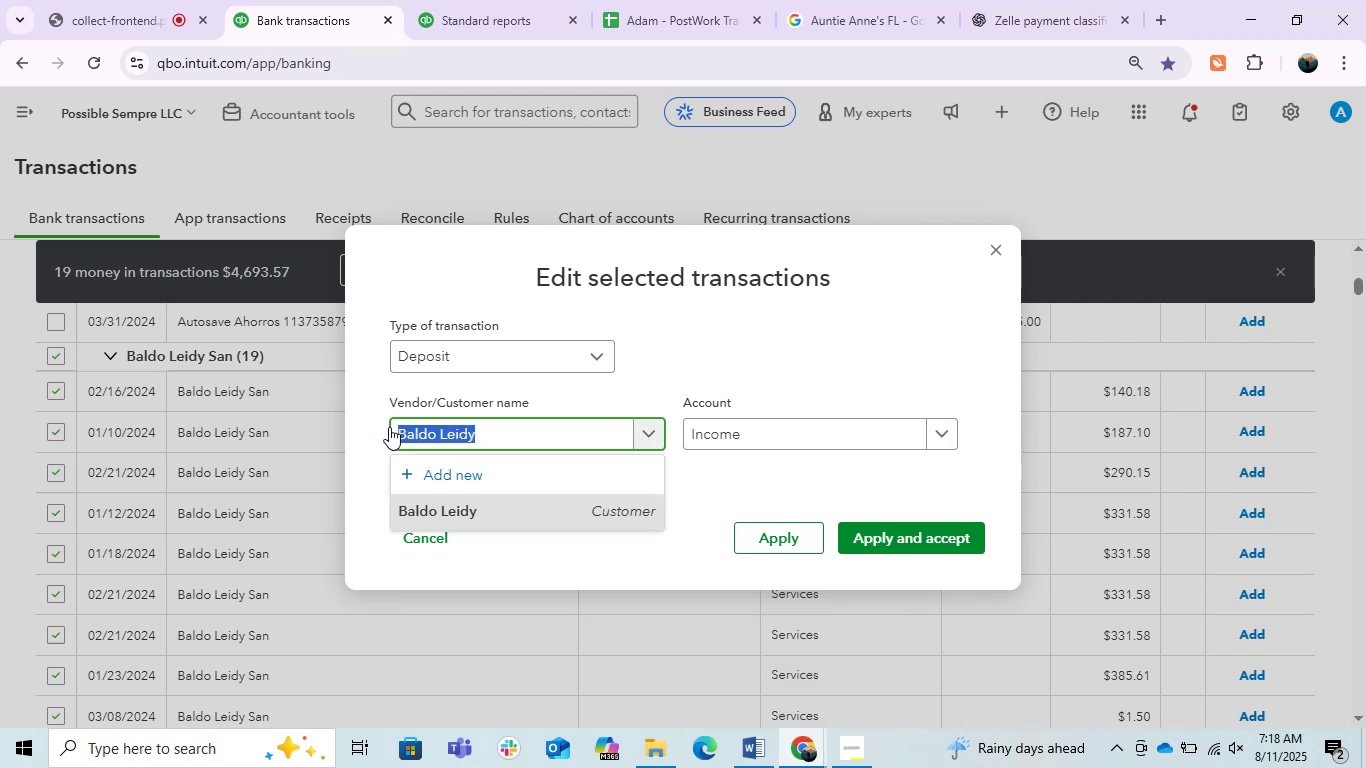 
key(Control+C)
 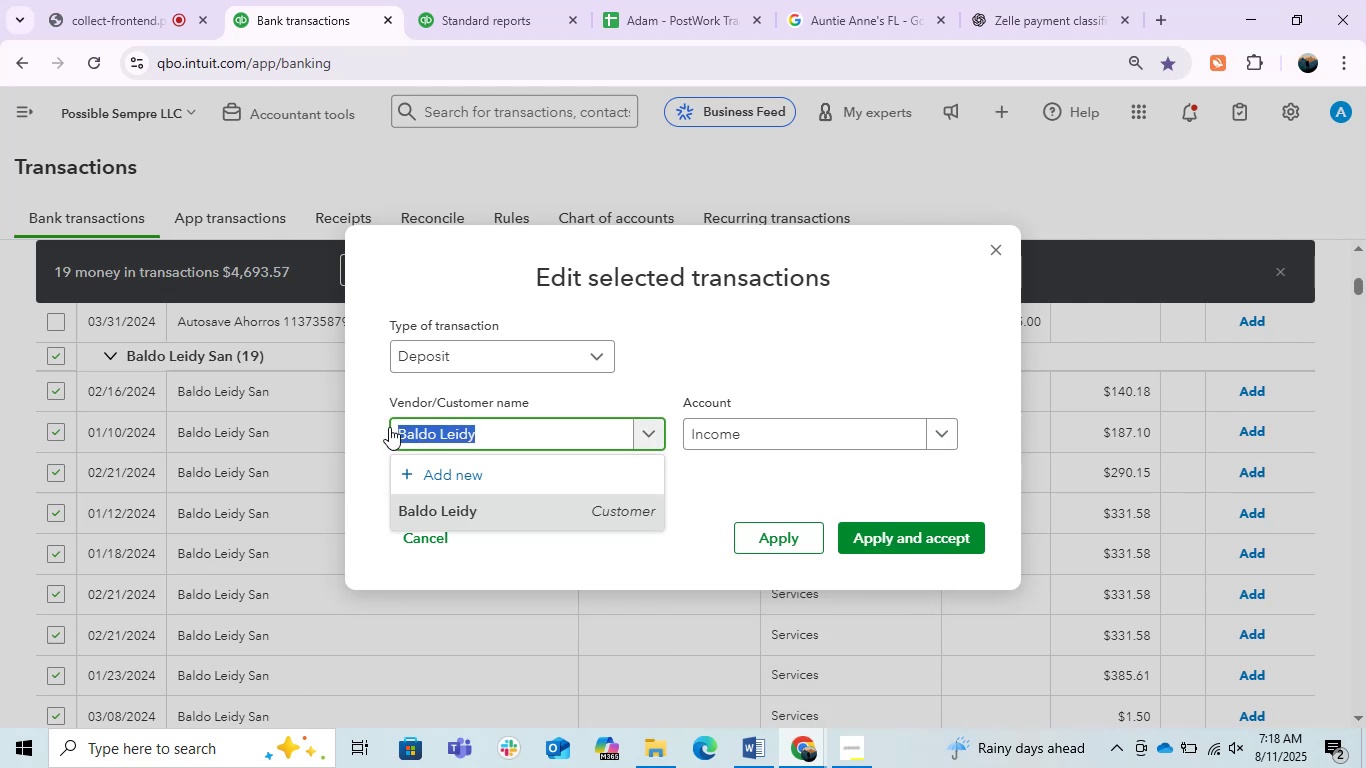 
key(Control+C)
 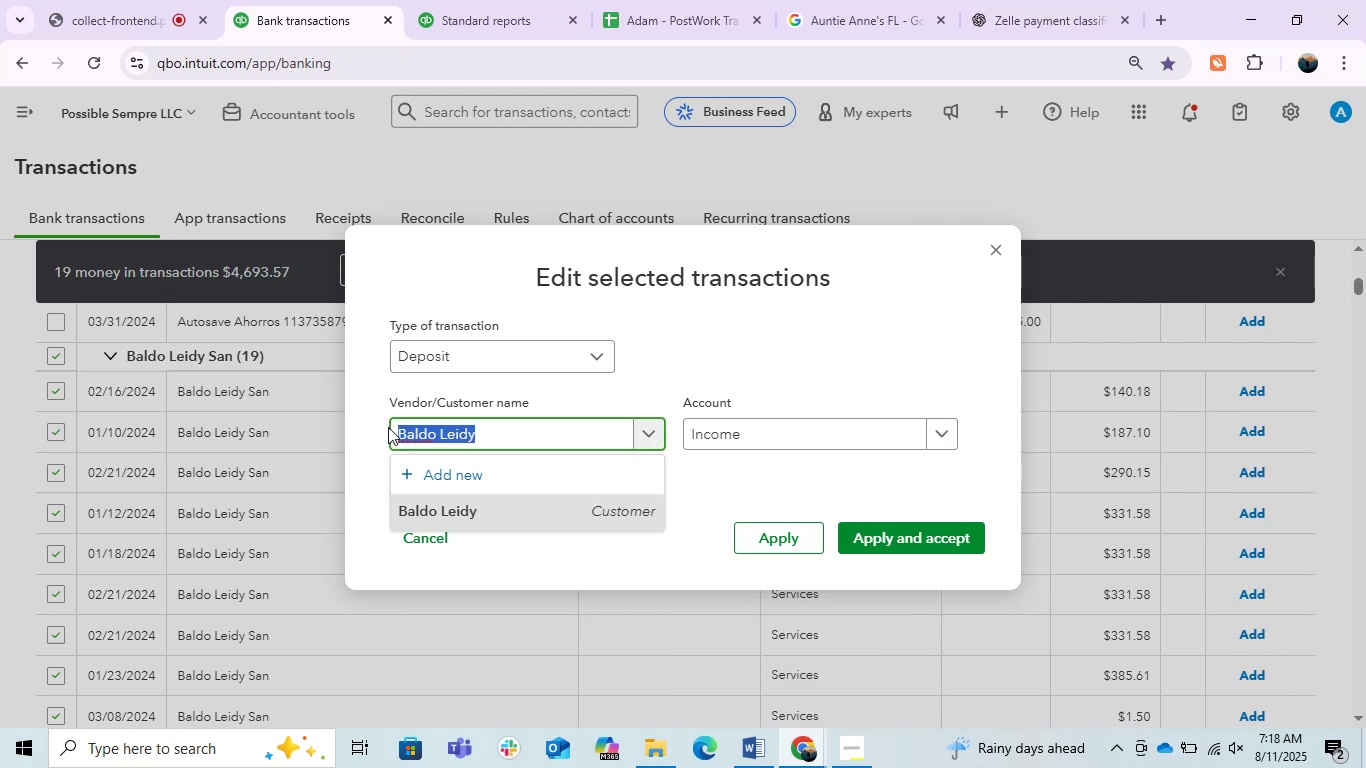 
key(Control+C)
 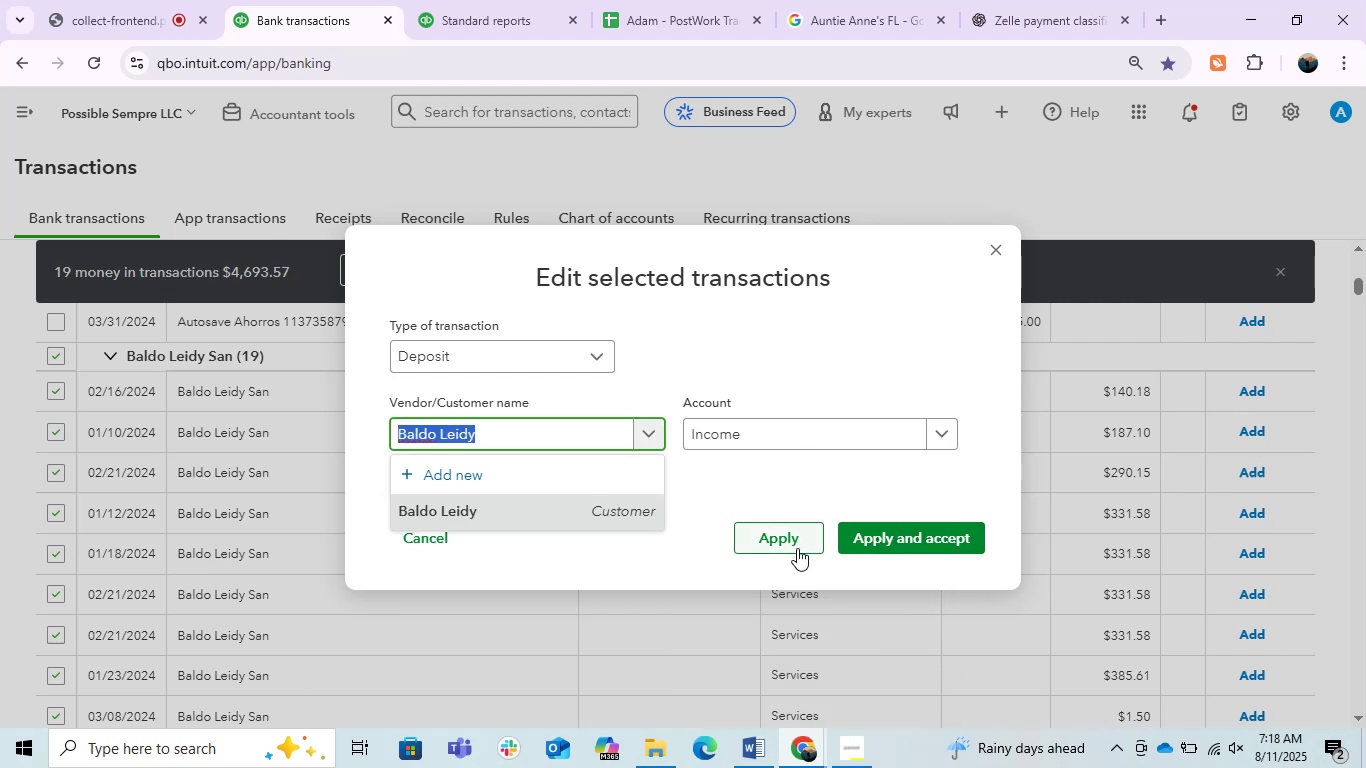 
left_click([787, 545])
 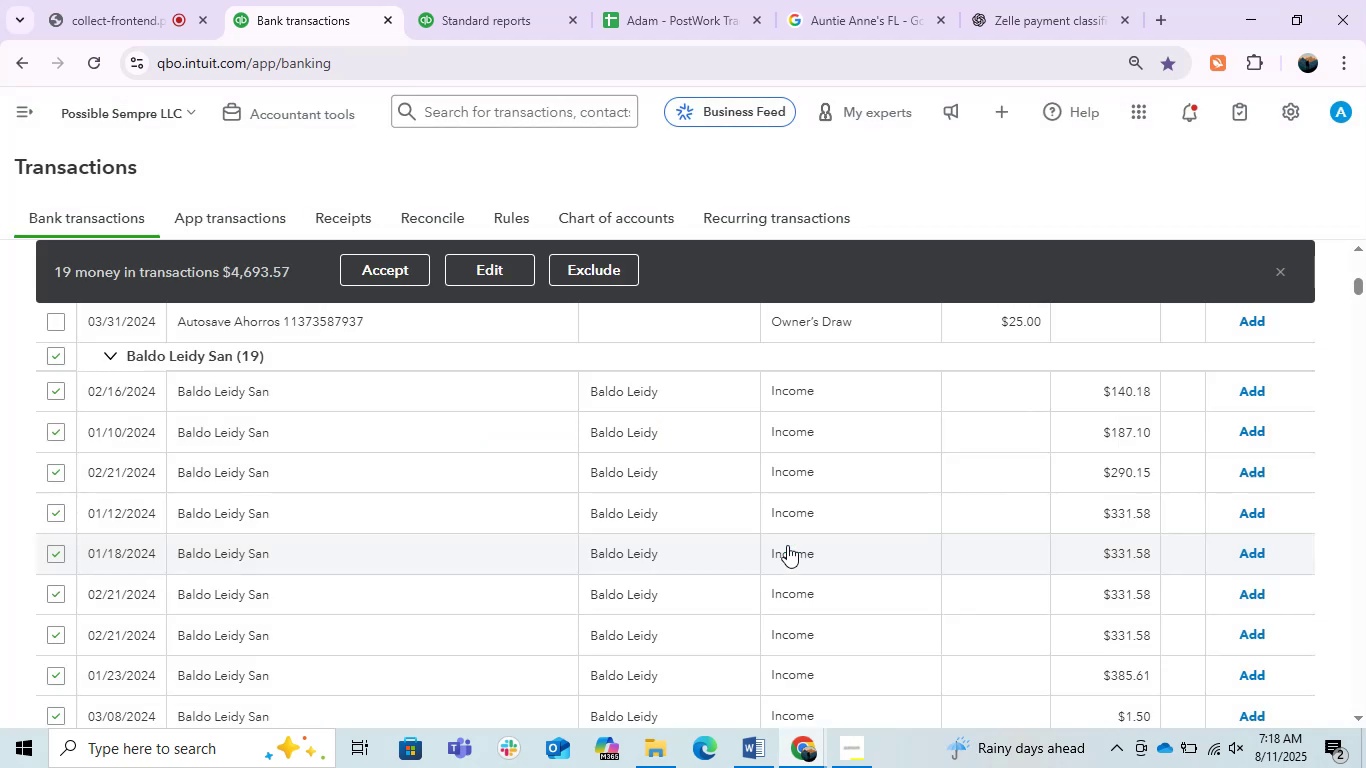 
scroll: coordinate [624, 577], scroll_direction: down, amount: 2.0
 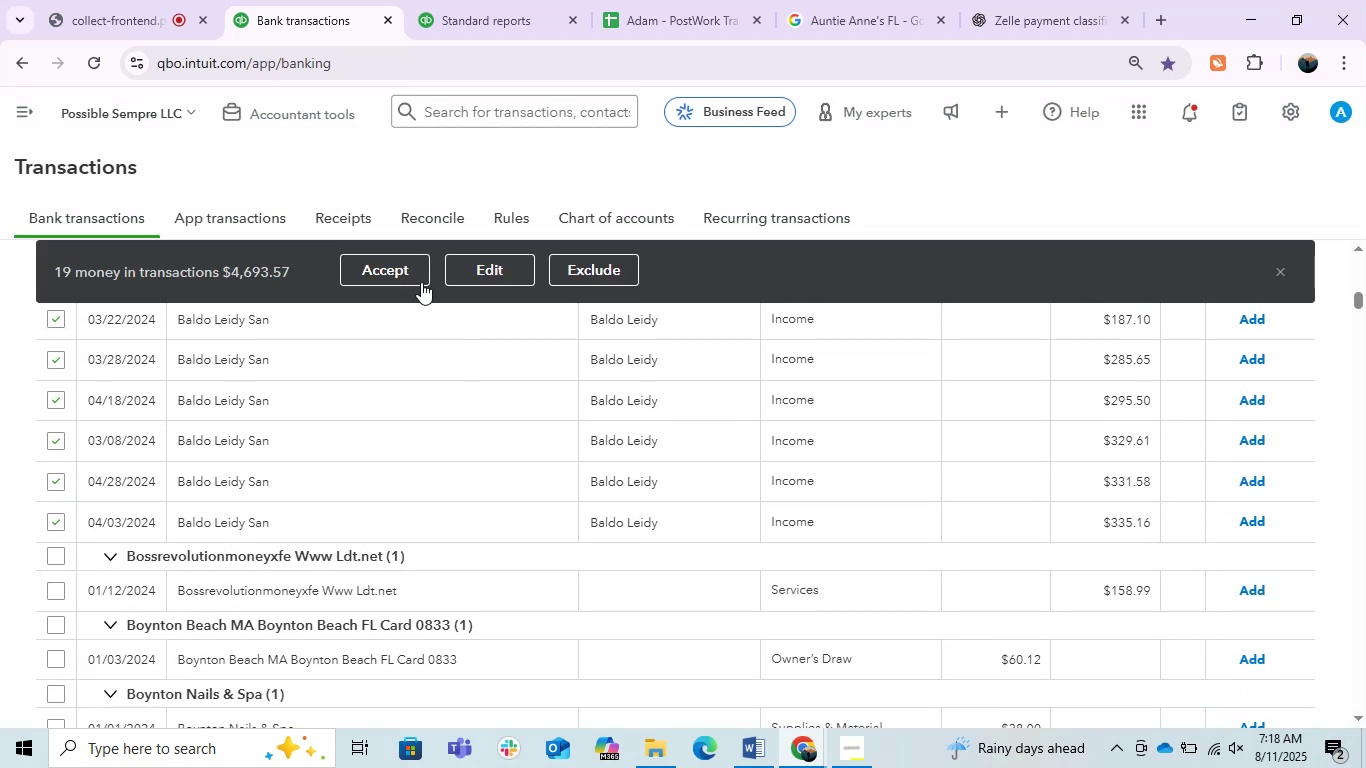 
left_click([389, 269])
 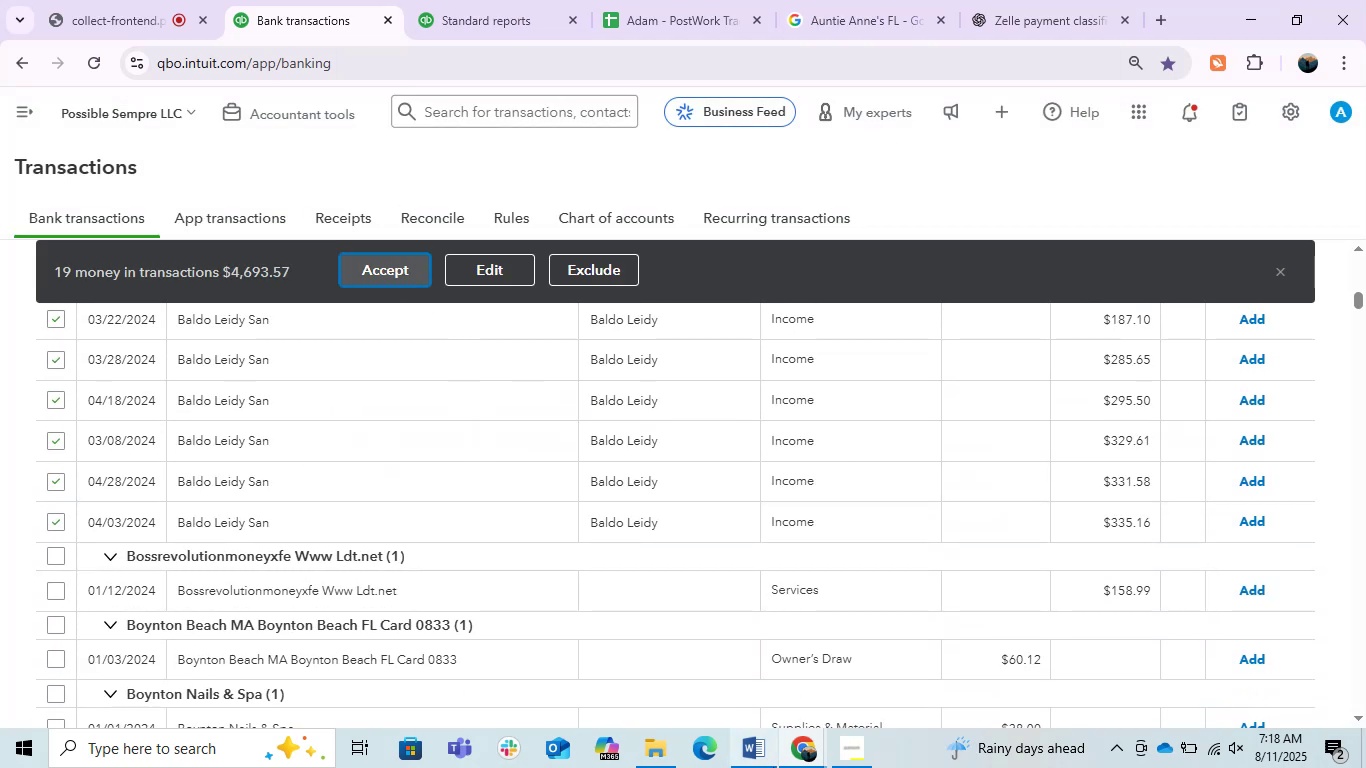 
left_click([765, 748])
 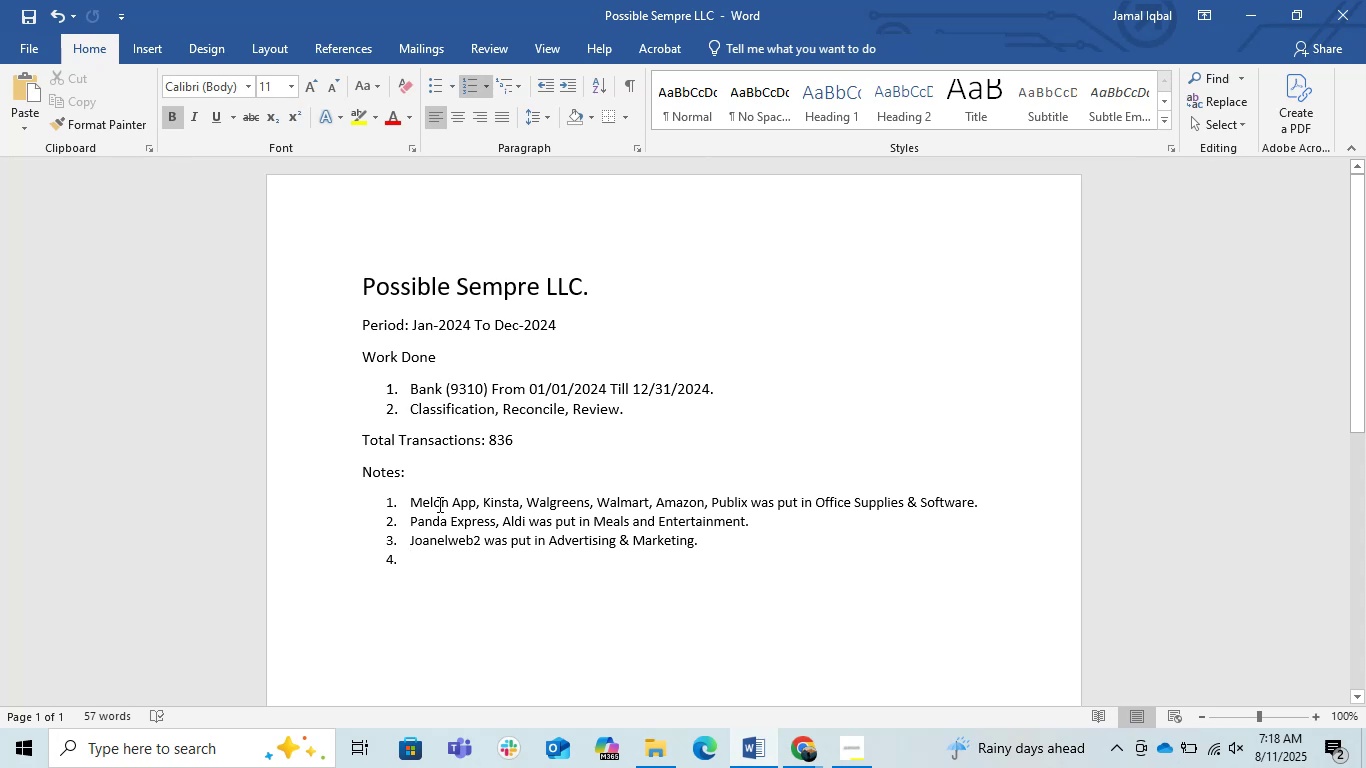 
left_click([408, 498])
 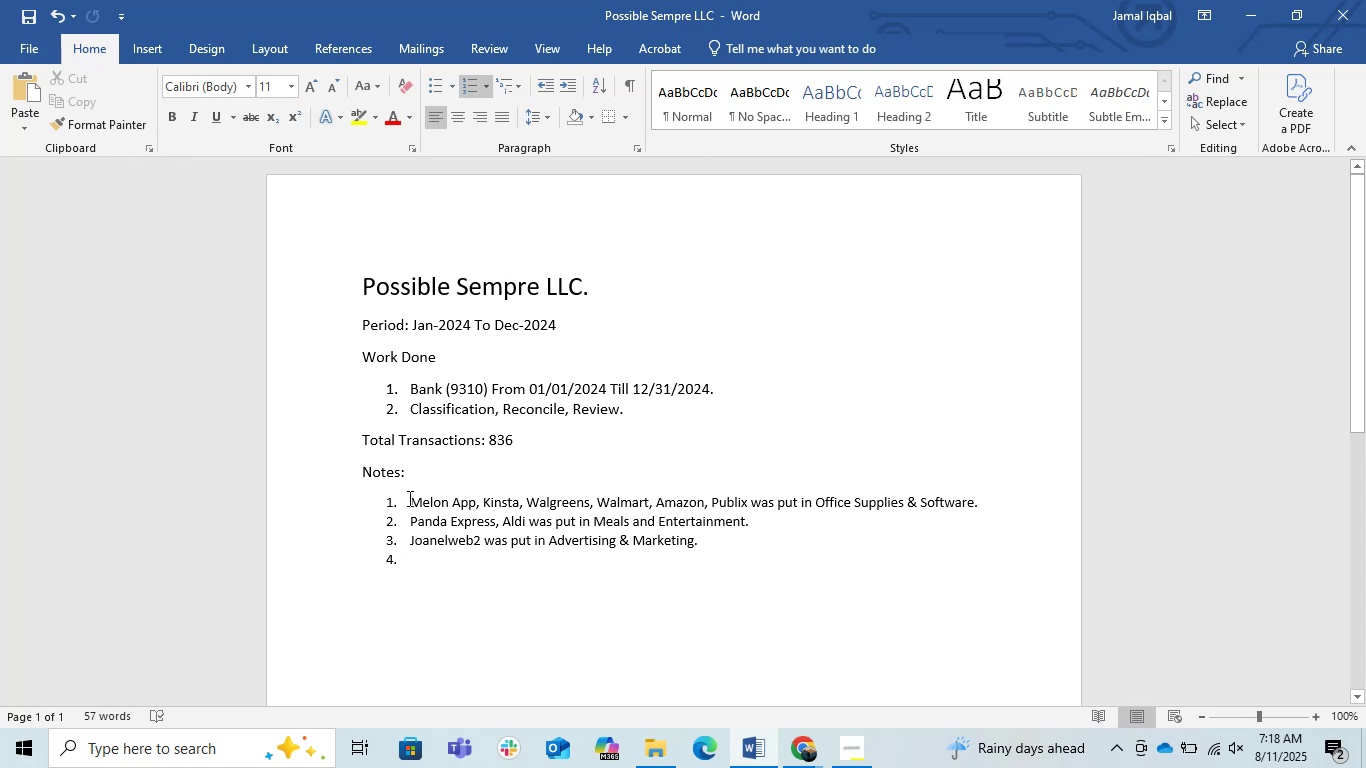 
key(ArrowUp)
 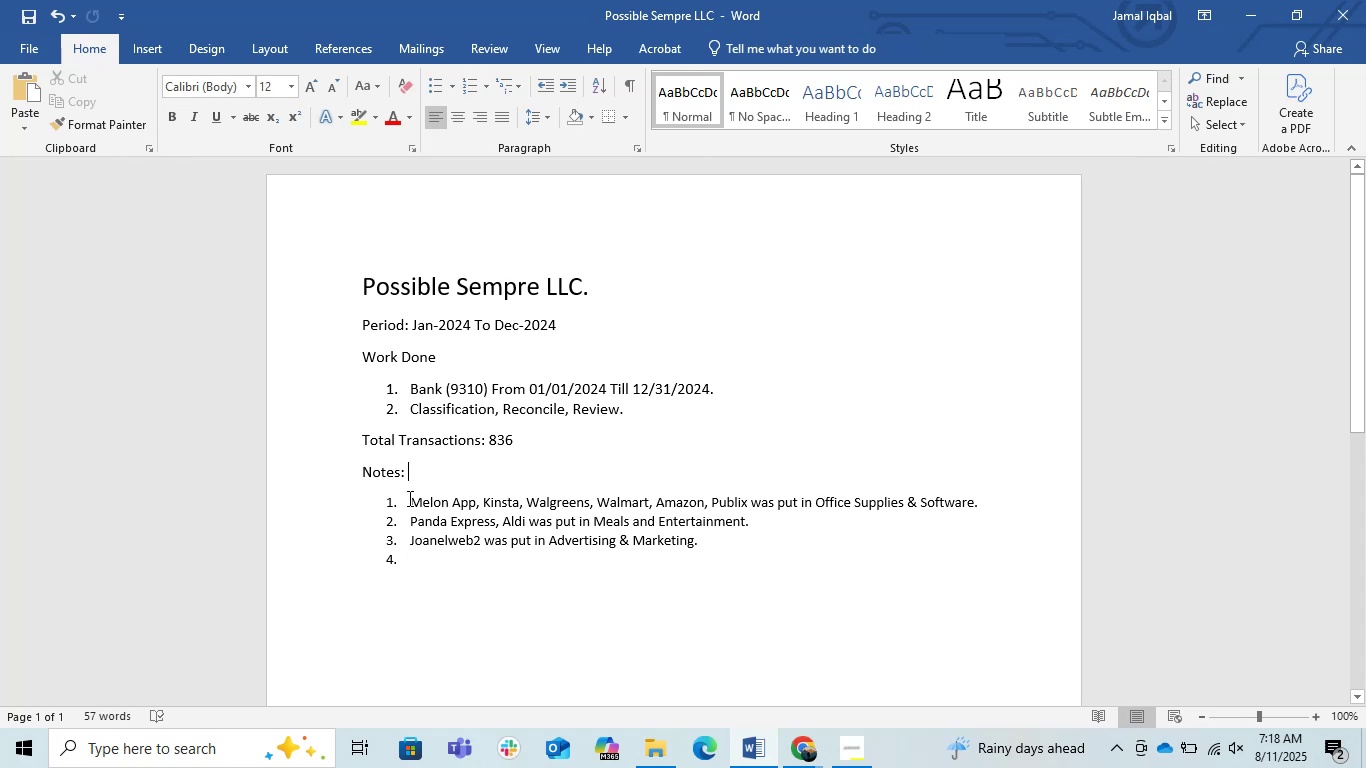 
key(ArrowDown)
 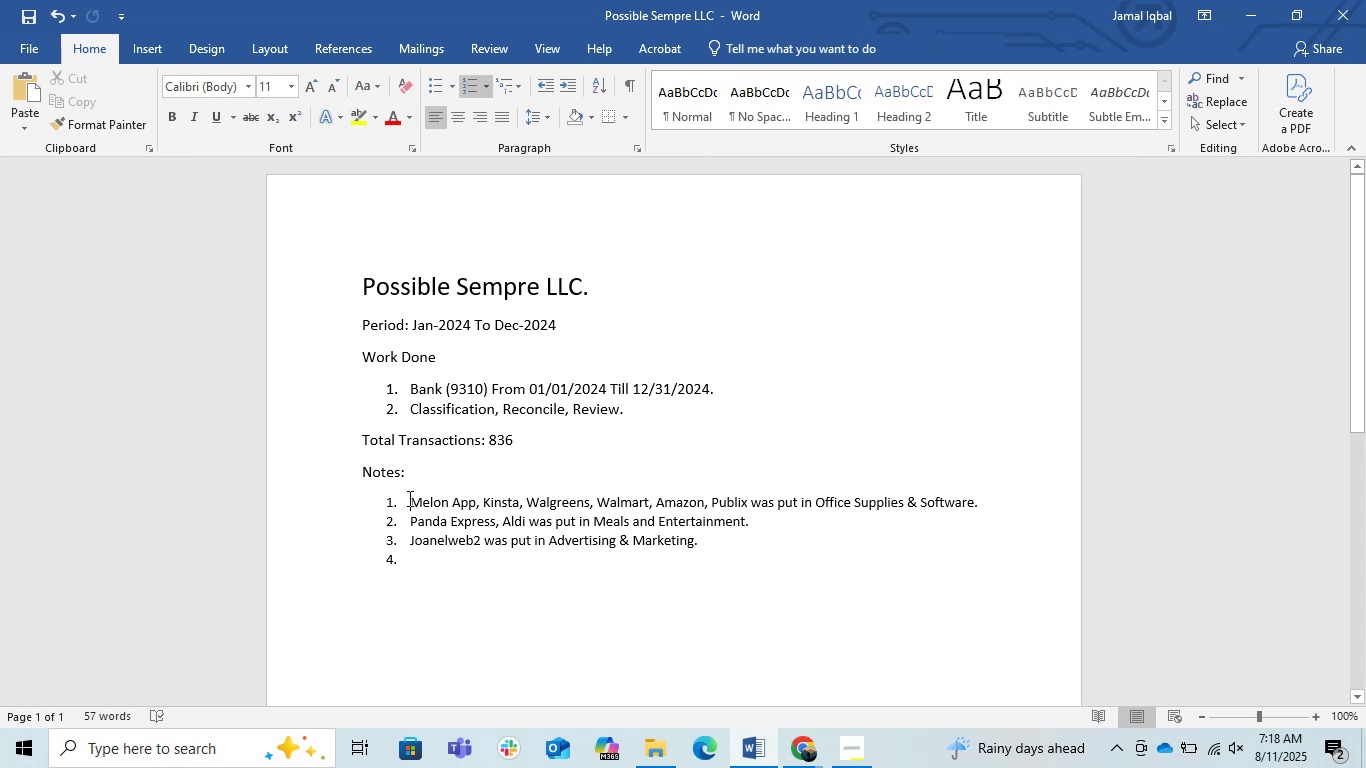 
key(Enter)
 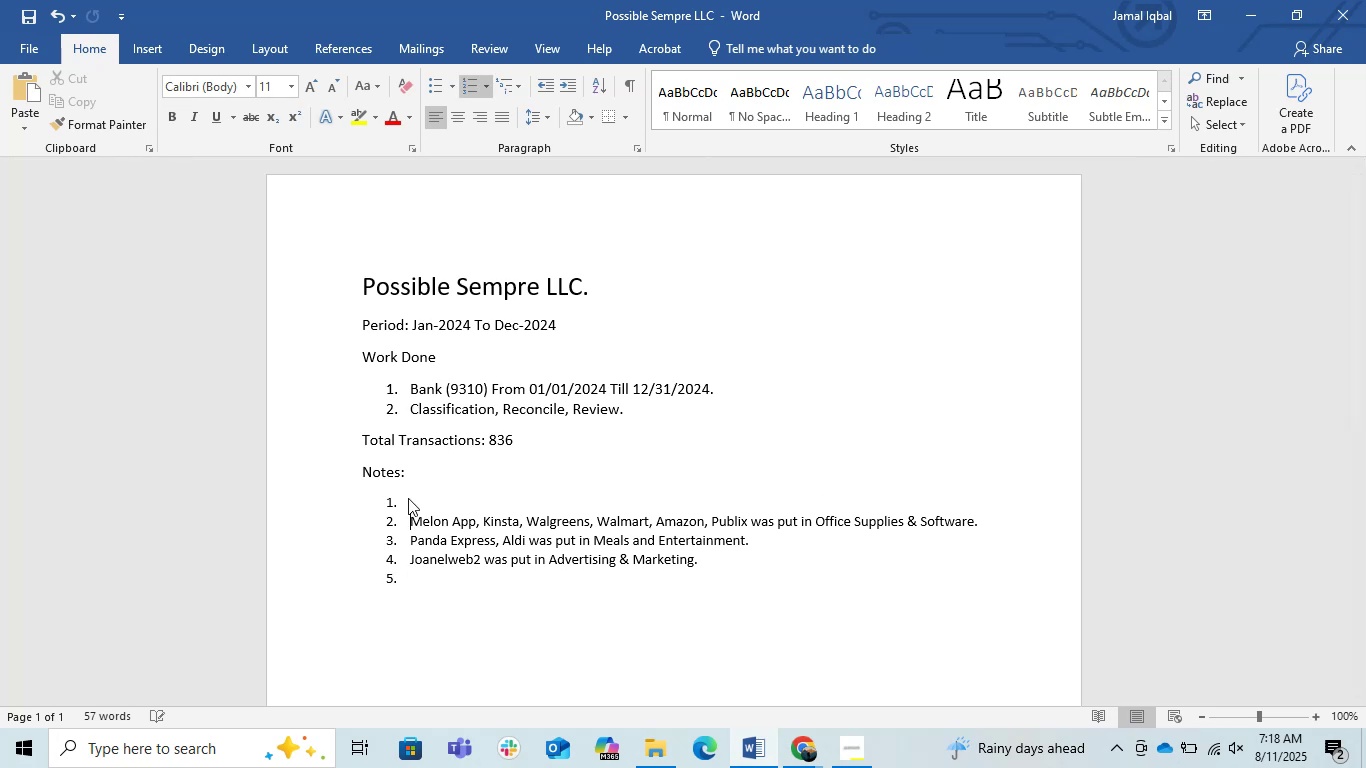 
key(ArrowUp)
 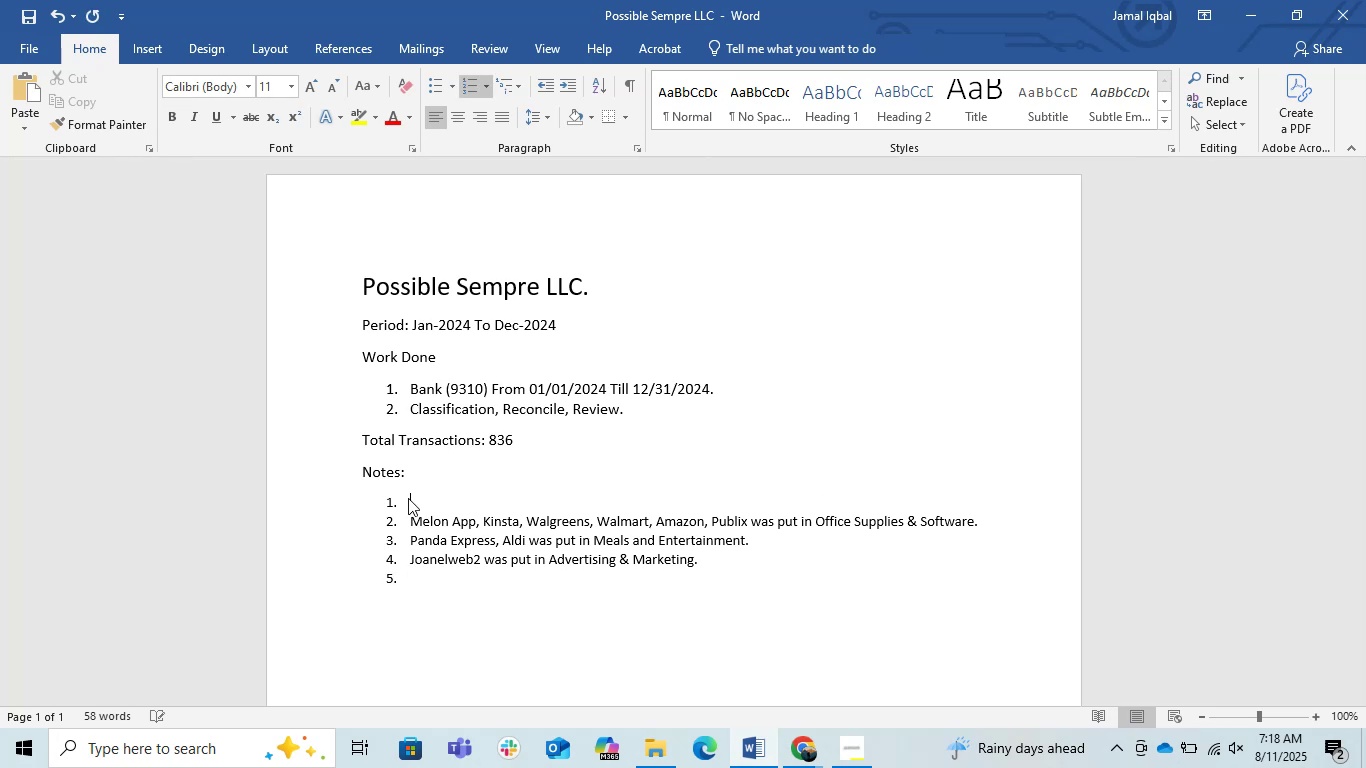 
key(Control+V)
 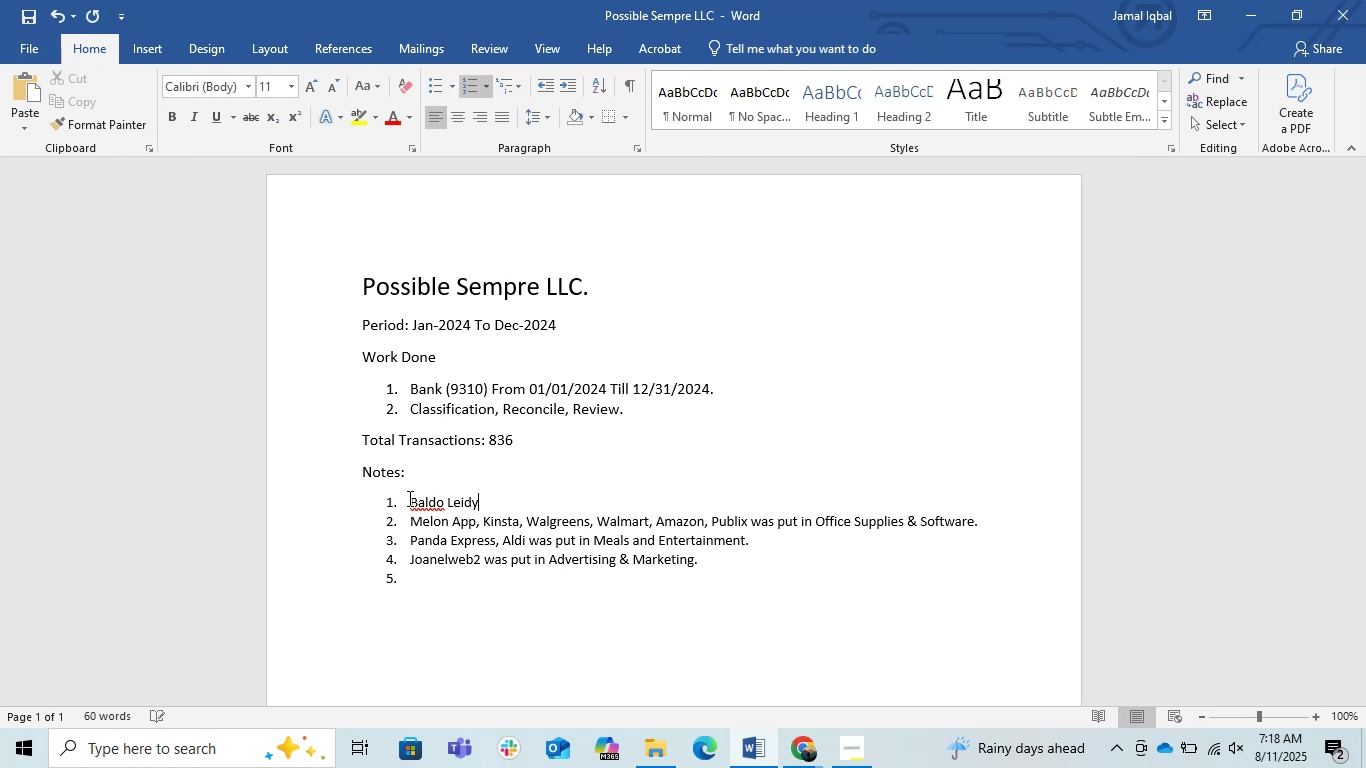 
type( was put in inv)
key(Backspace)
type(come.)
 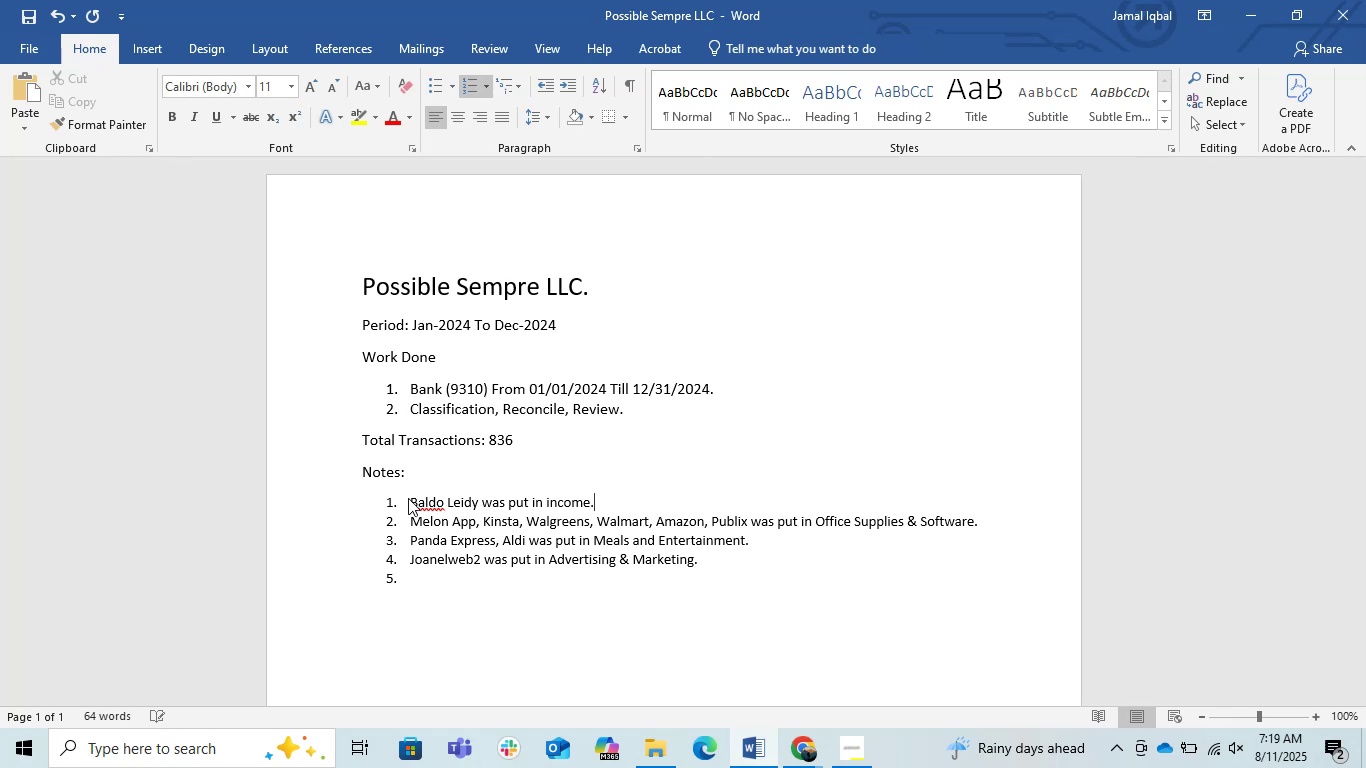 
key(ArrowDown)
 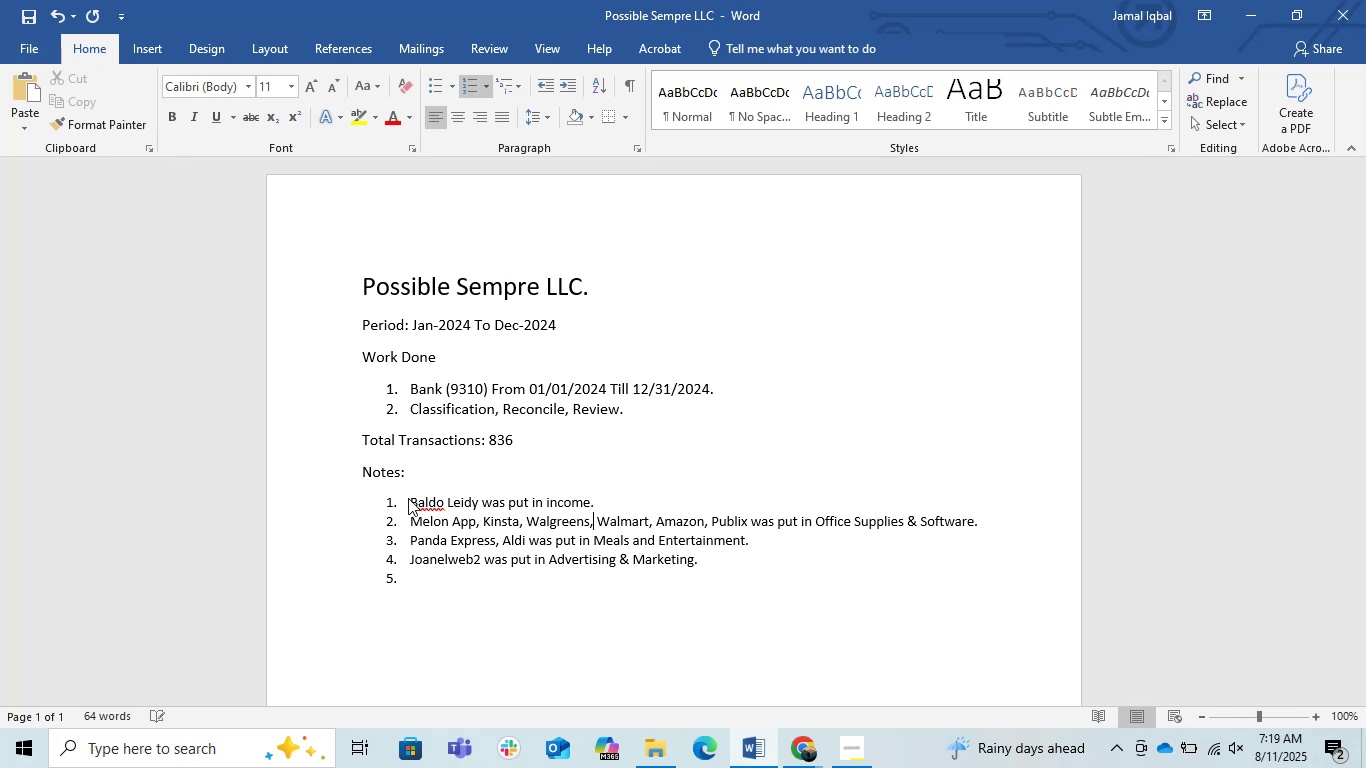 
key(ArrowDown)
 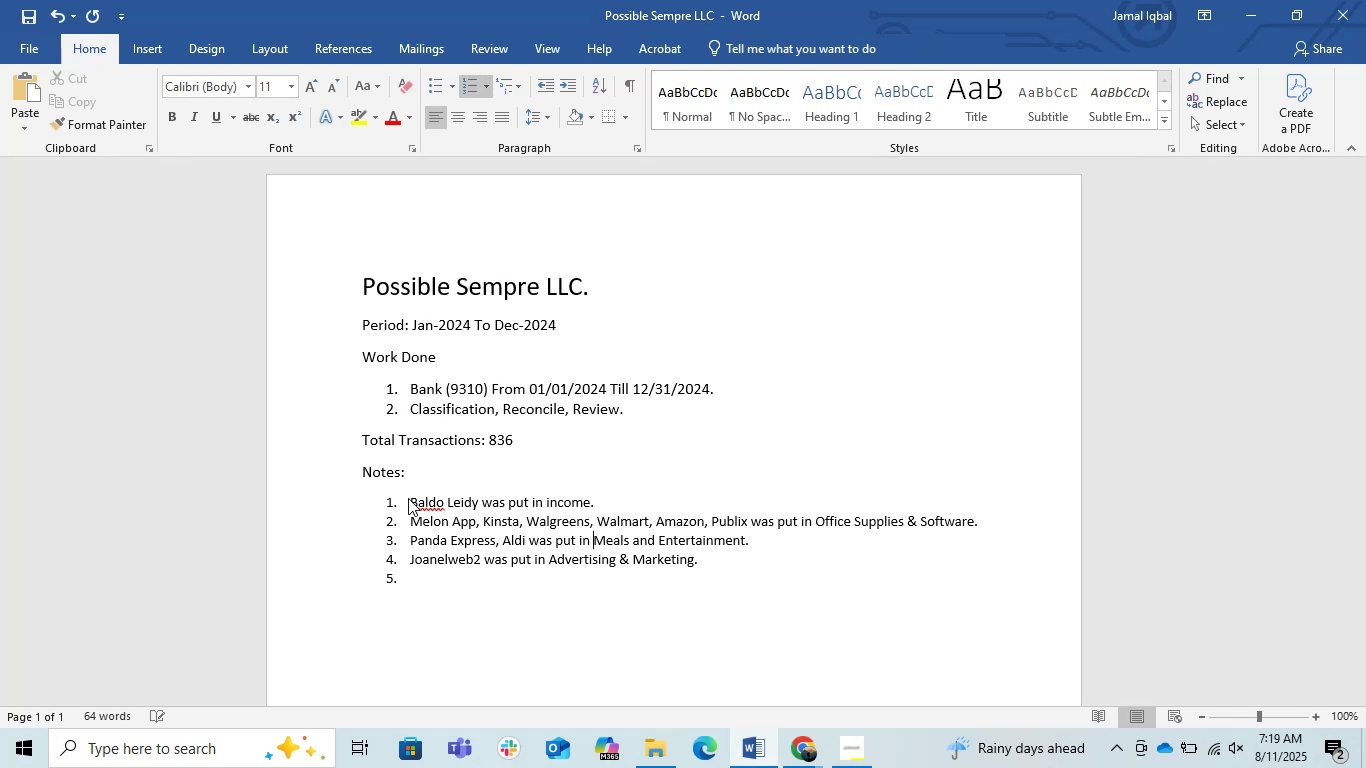 
key(ArrowDown)
 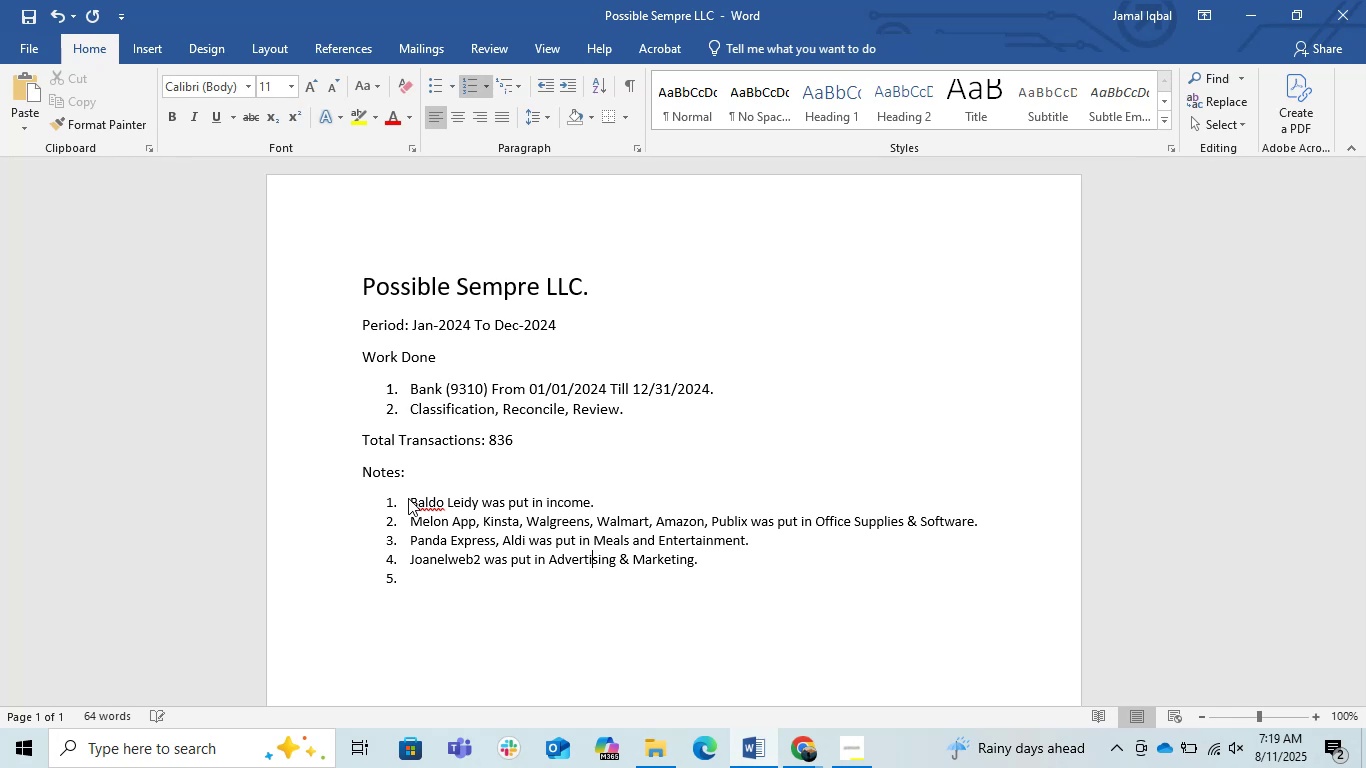 
key(ArrowDown)
 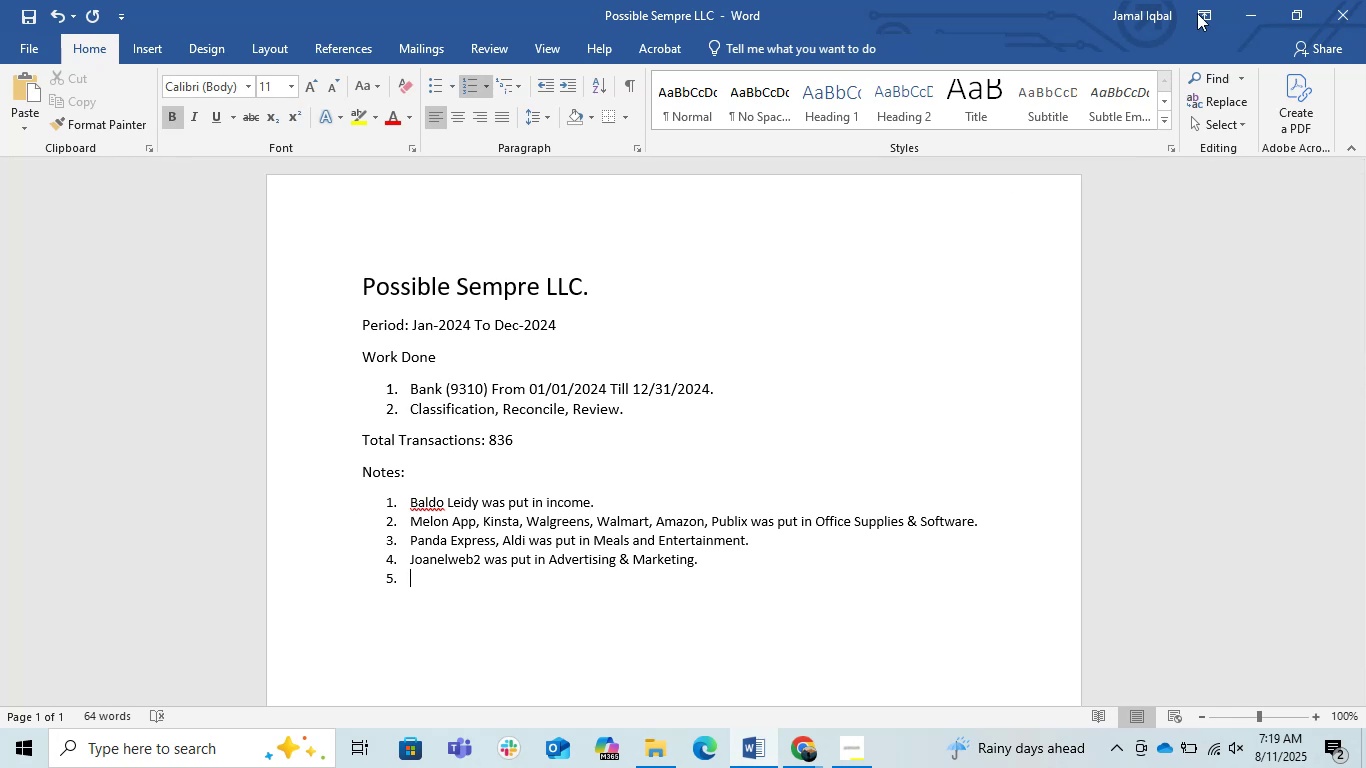 
left_click([1245, 26])
 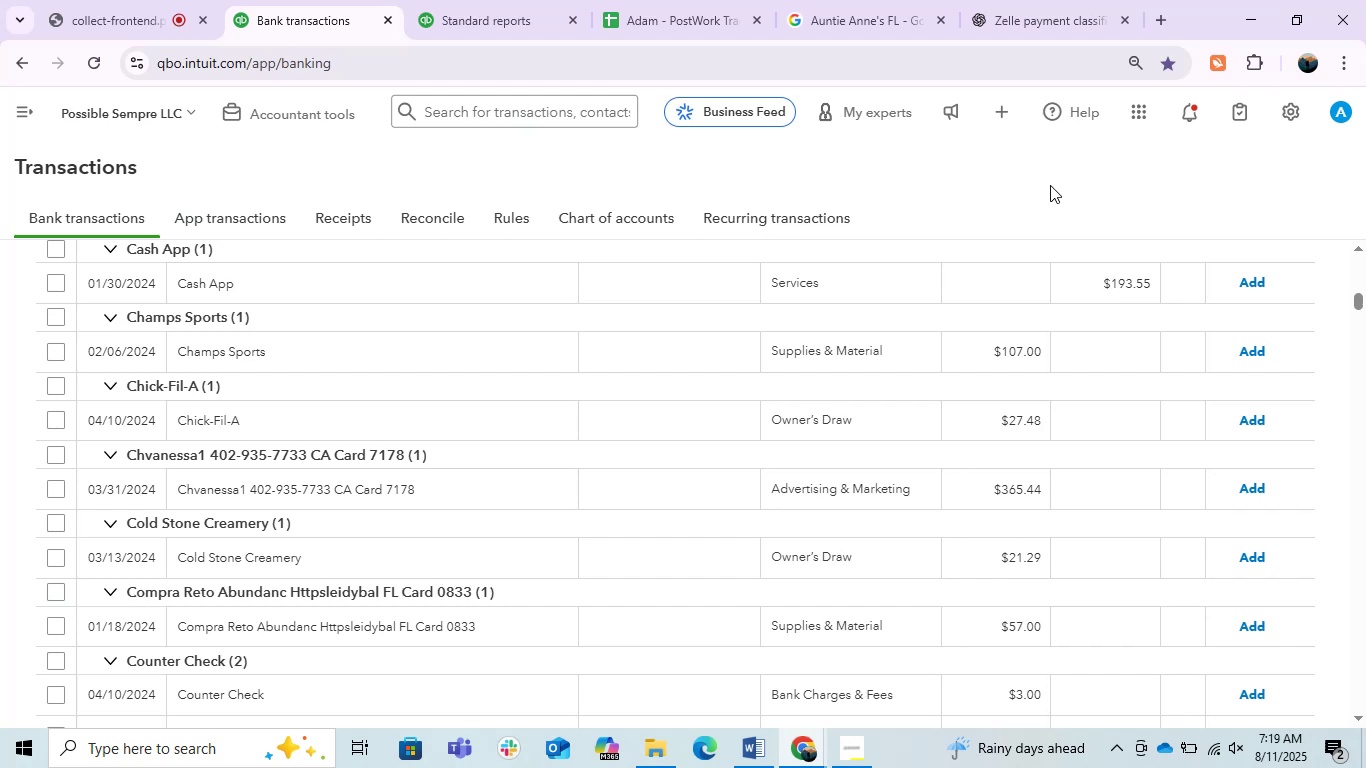 
wait(13.28)
 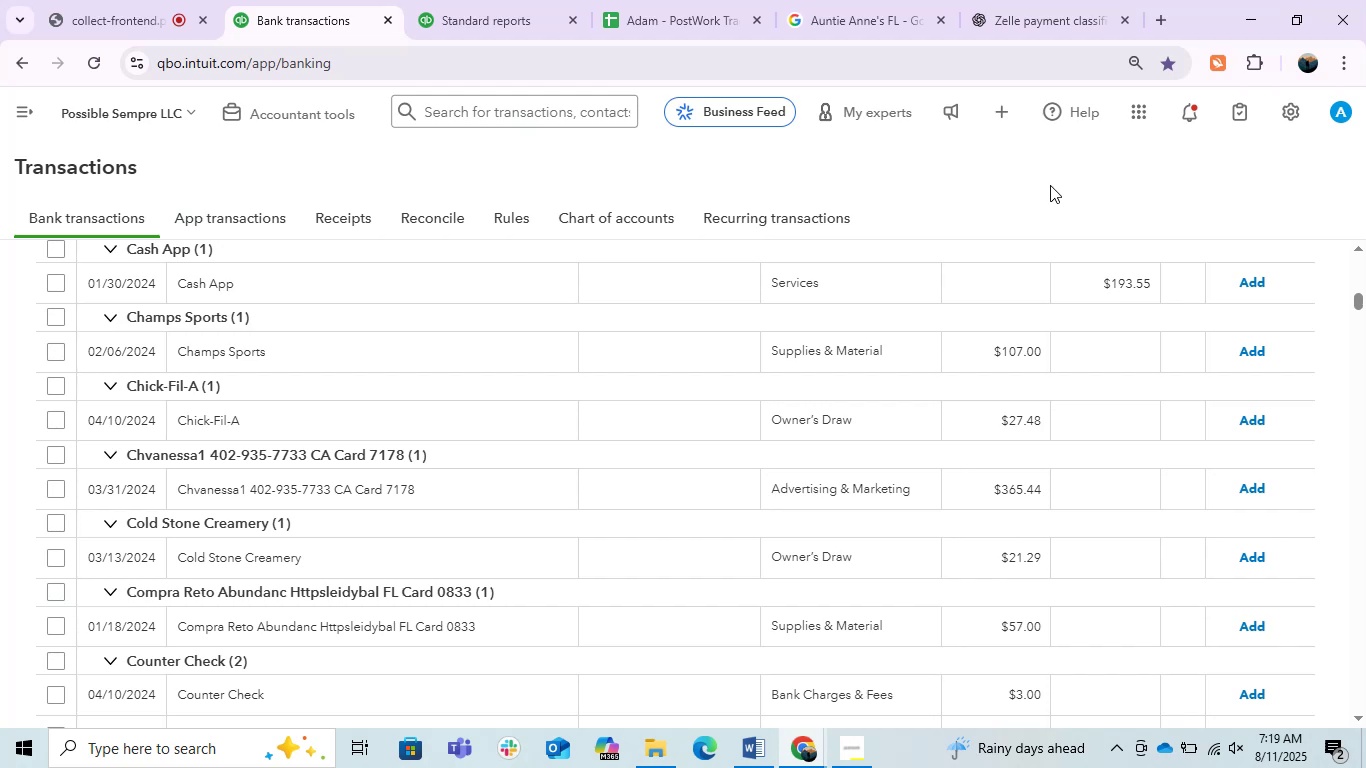 
scroll: coordinate [300, 569], scroll_direction: down, amount: 3.0
 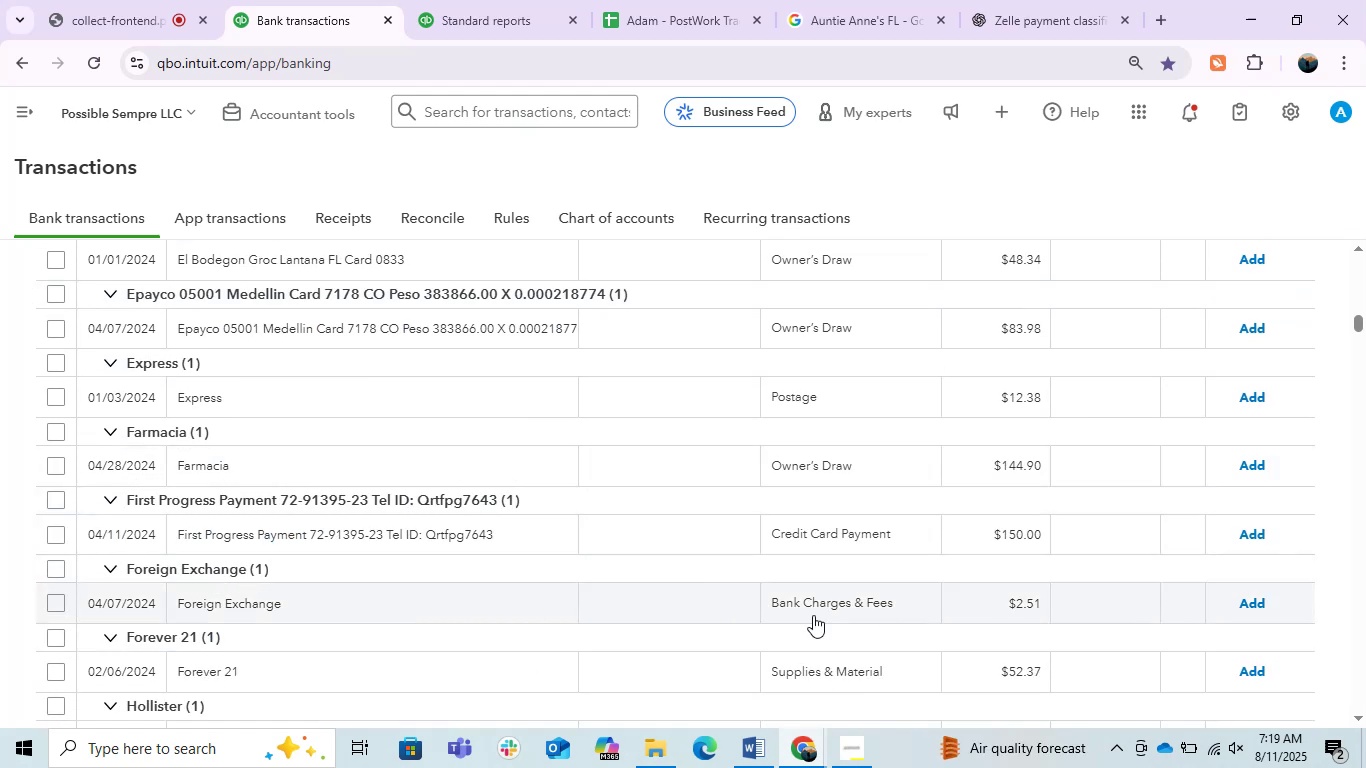 
wait(7.55)
 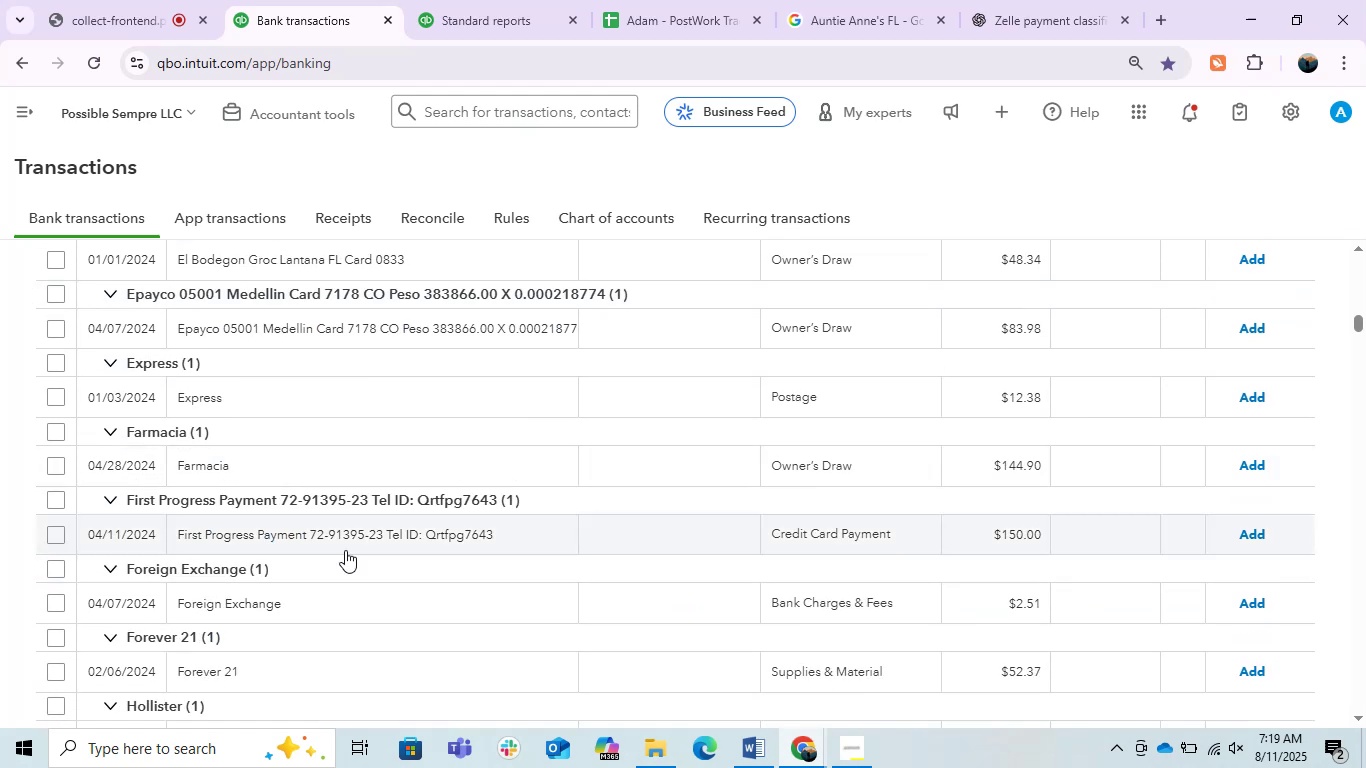 
left_click([793, 613])
 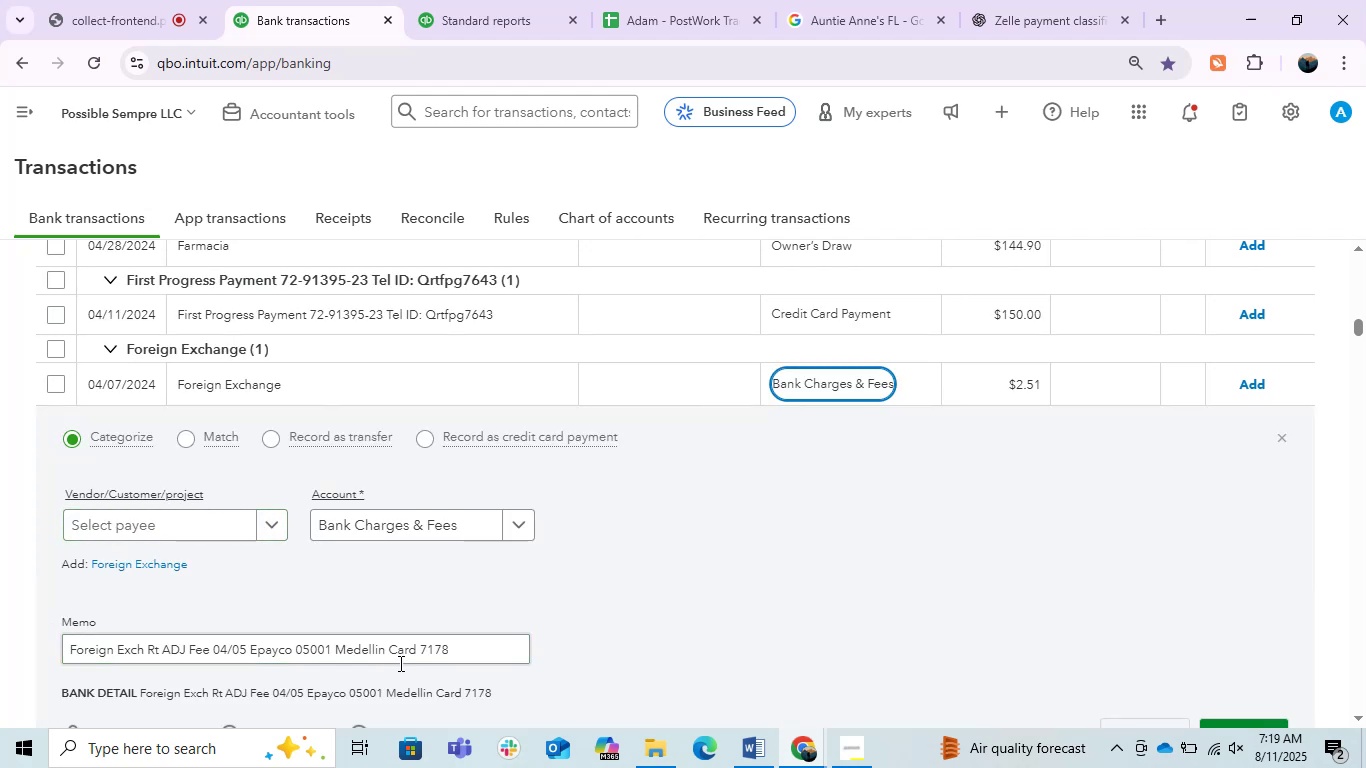 
wait(7.77)
 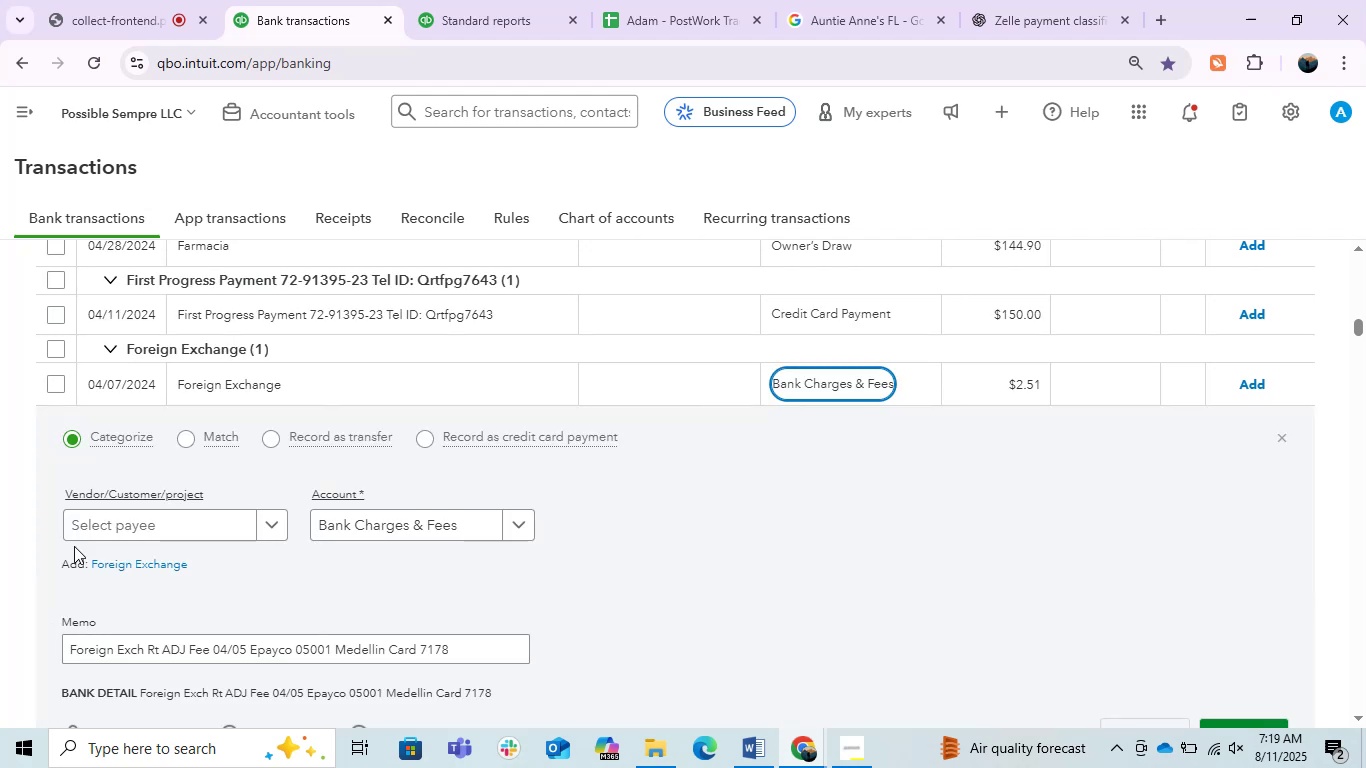 
key(Control+C)
 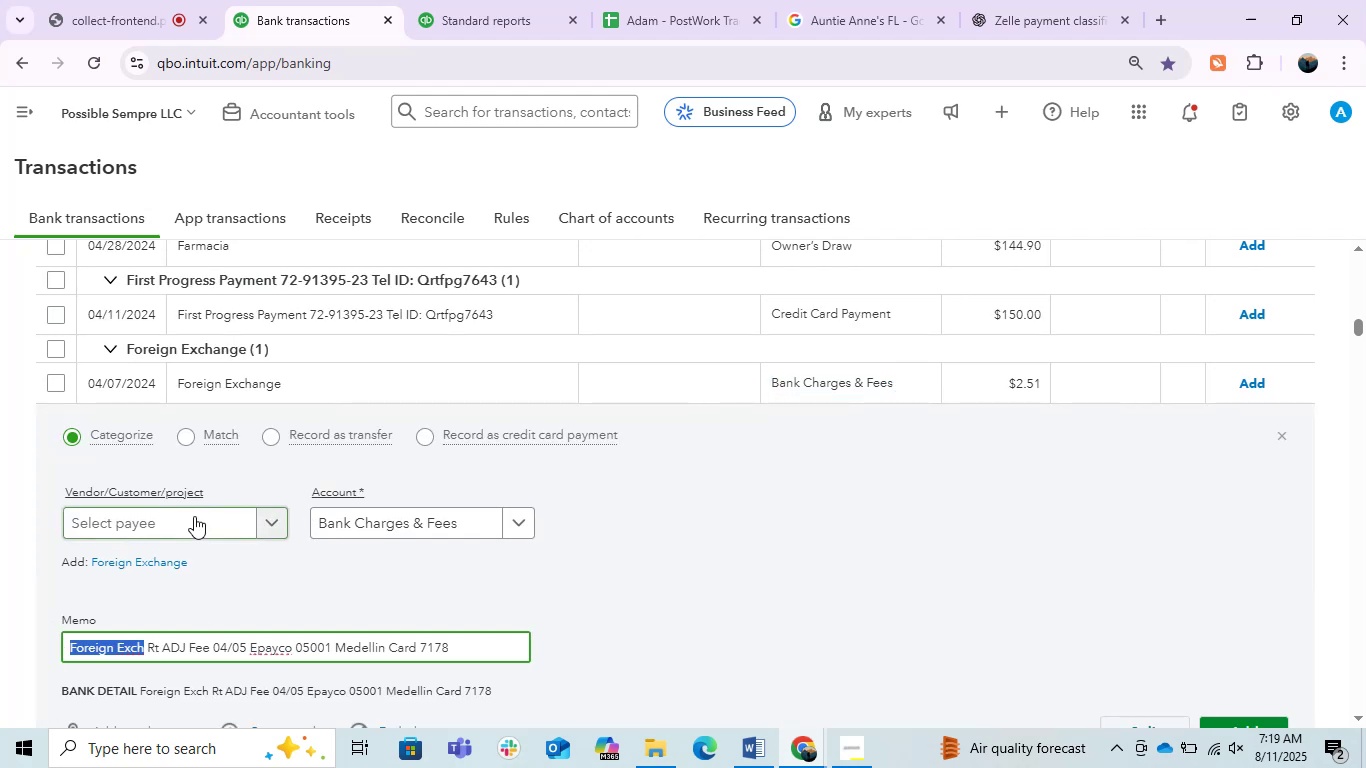 
left_click([194, 516])
 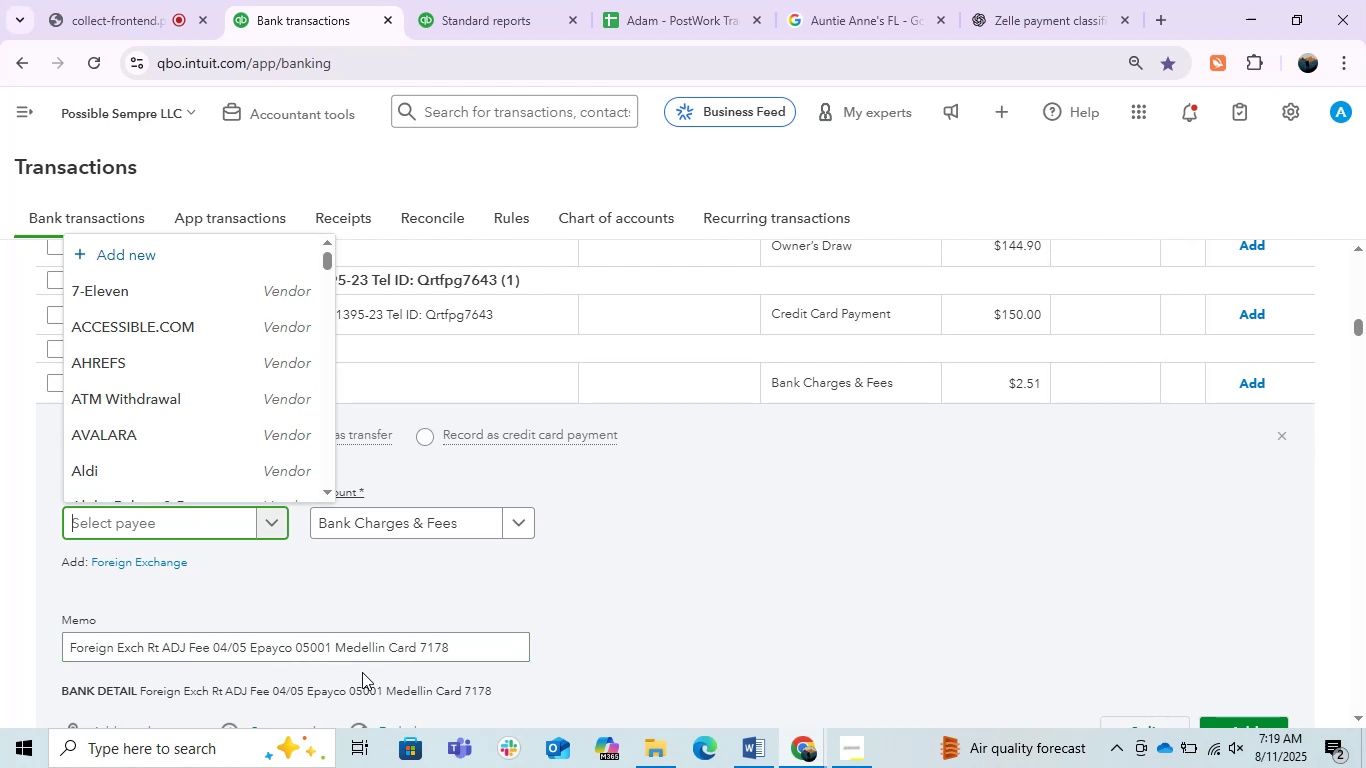 
key(Control+V)
 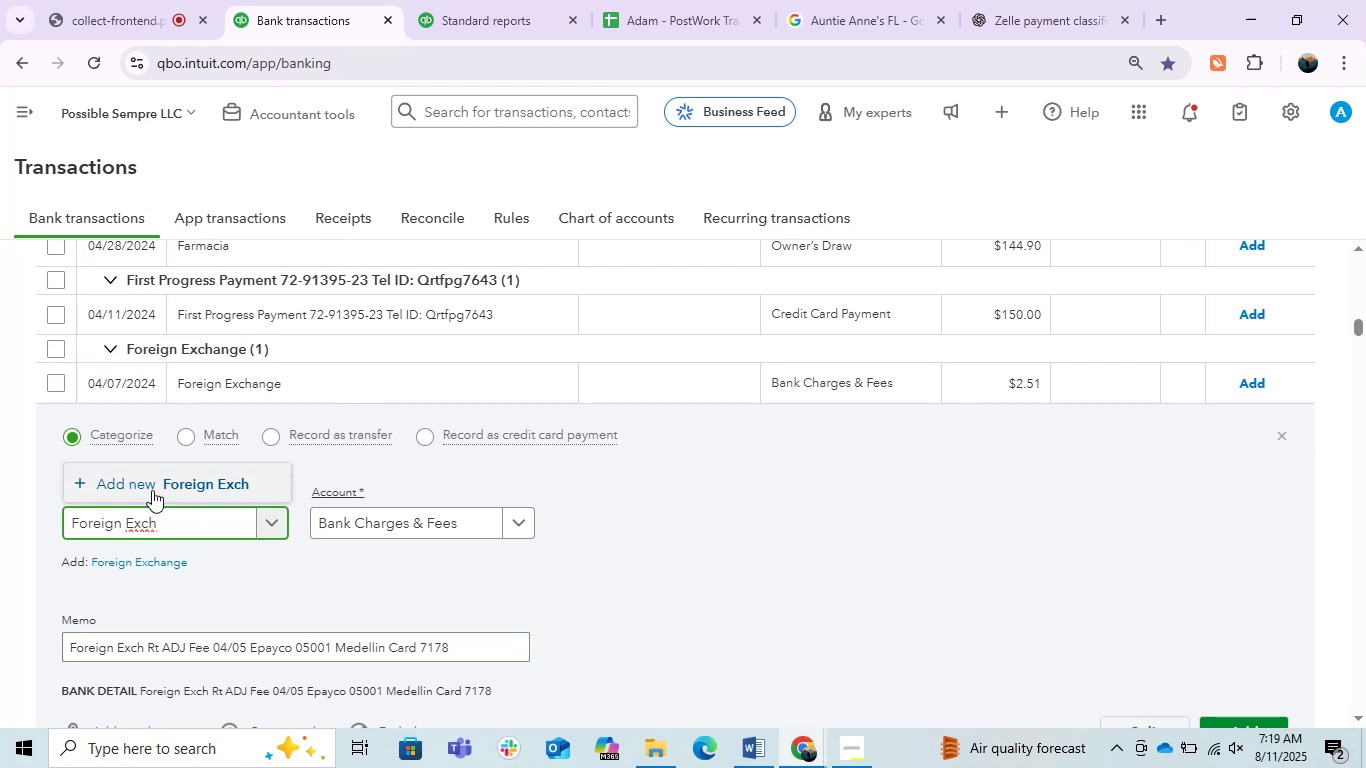 
left_click([195, 490])
 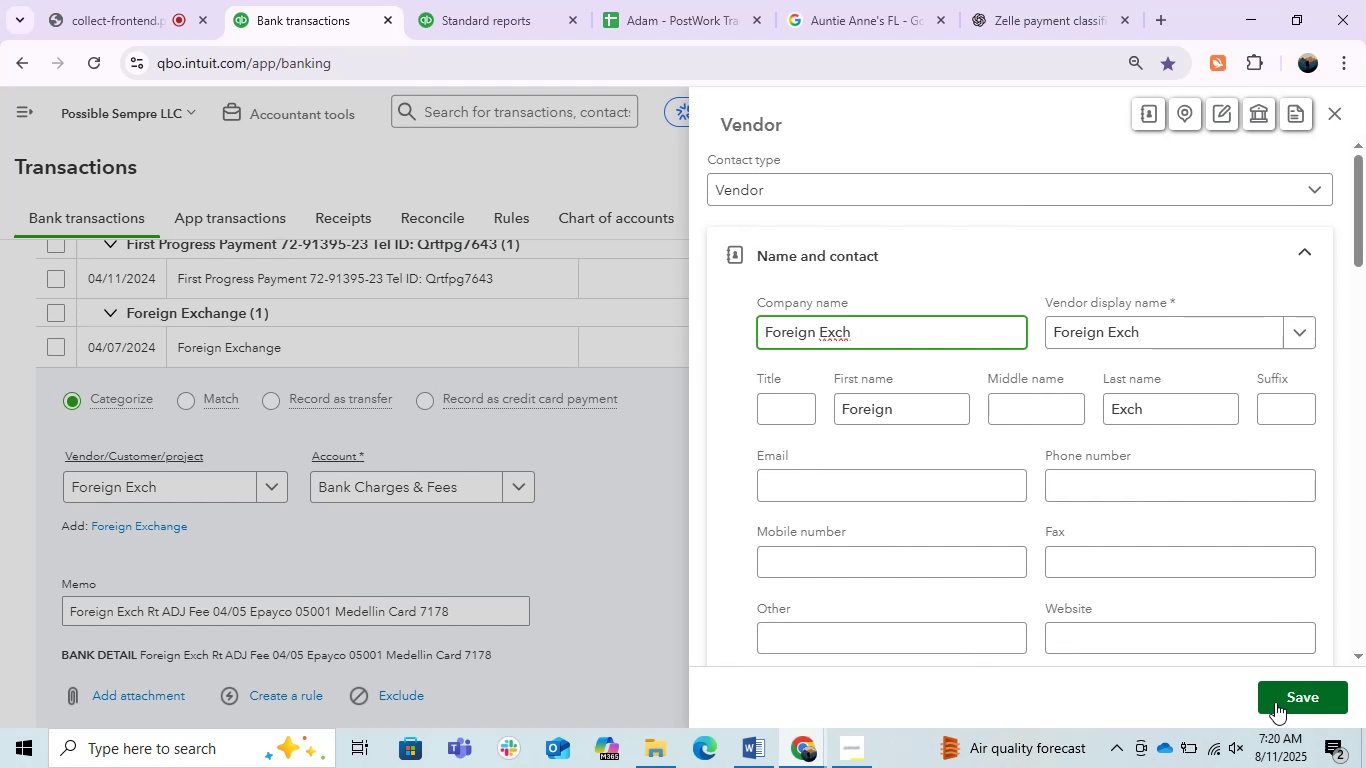 
wait(38.82)
 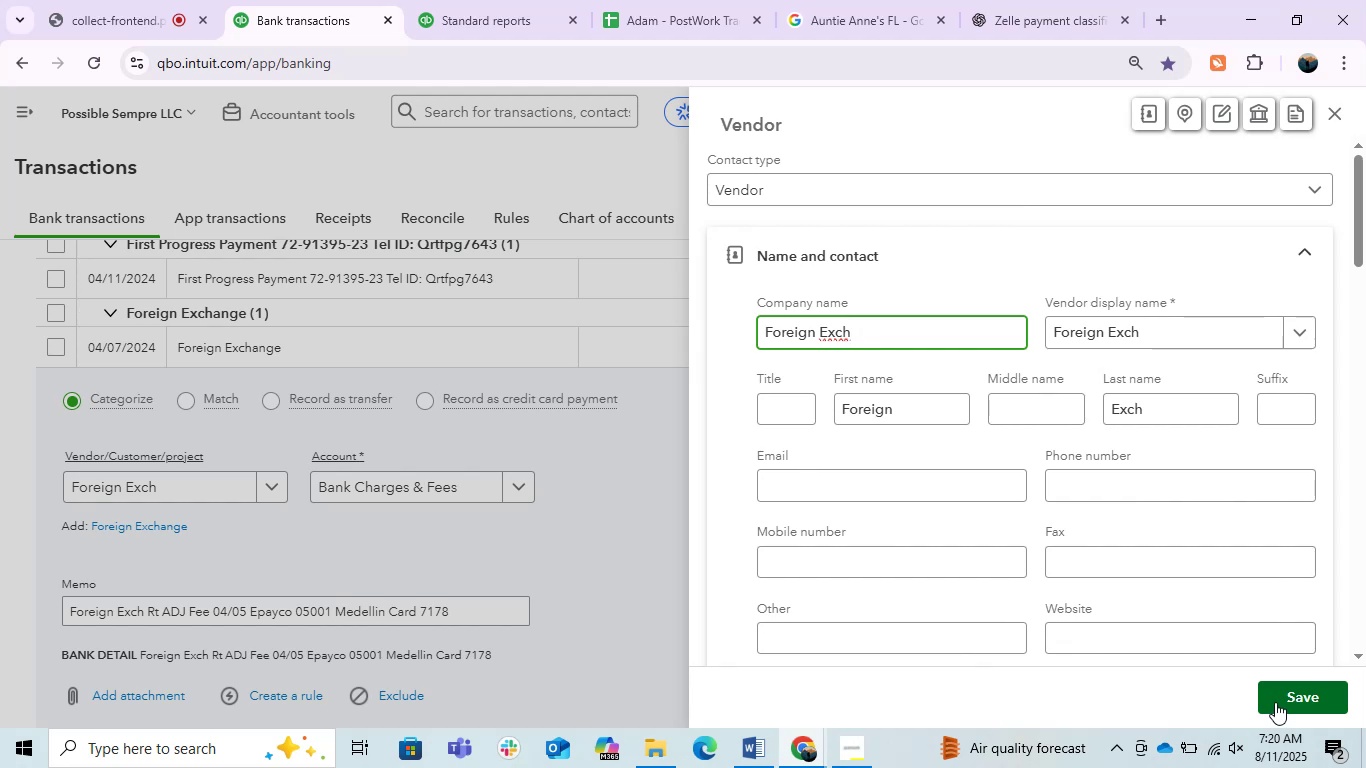 
left_click([1275, 702])
 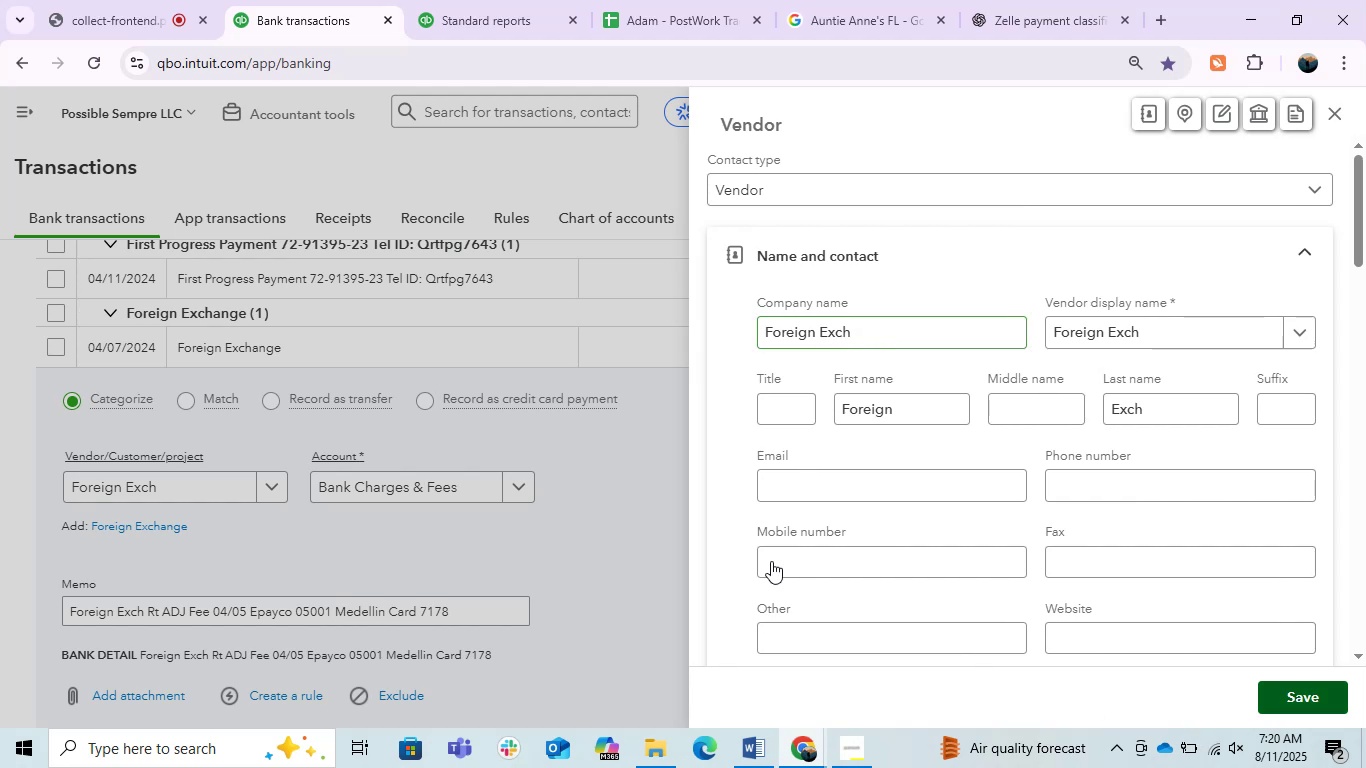 
mouse_move([593, 562])
 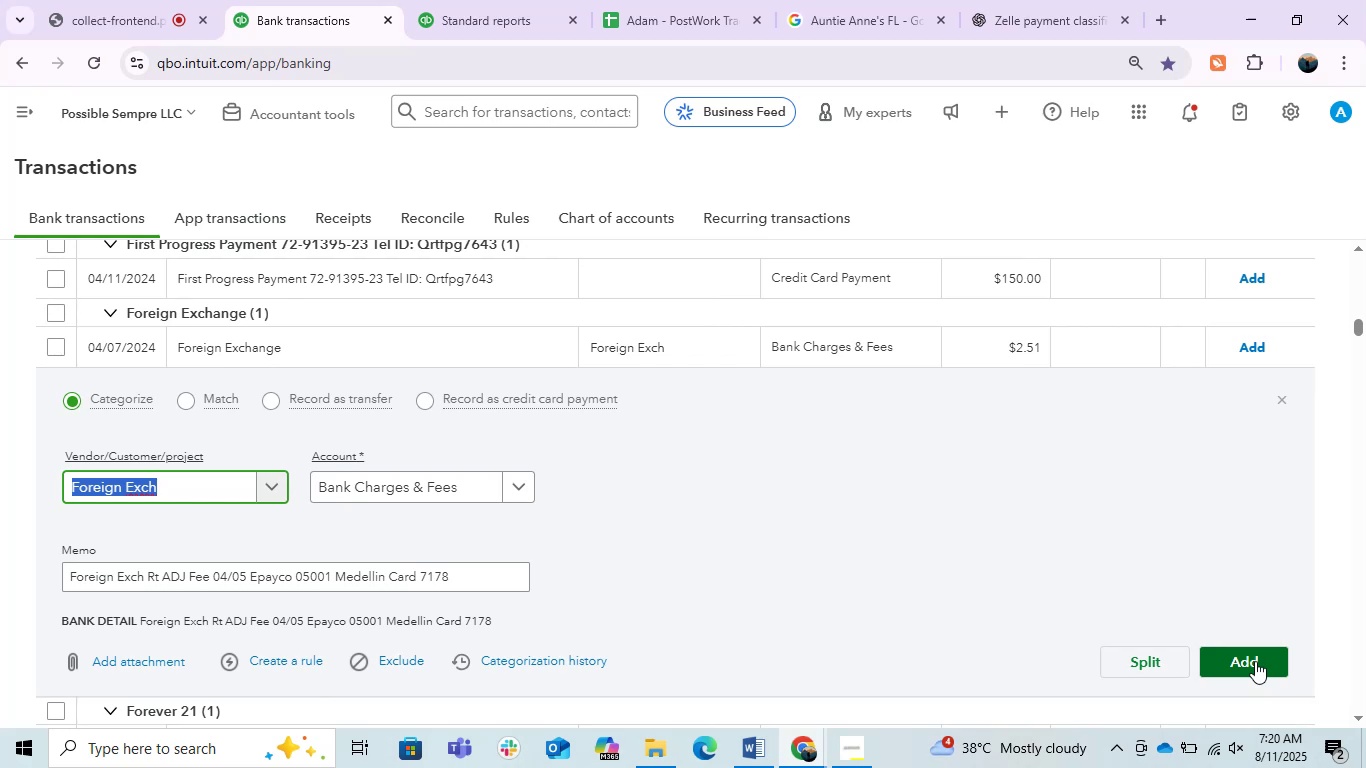 
left_click([1255, 661])
 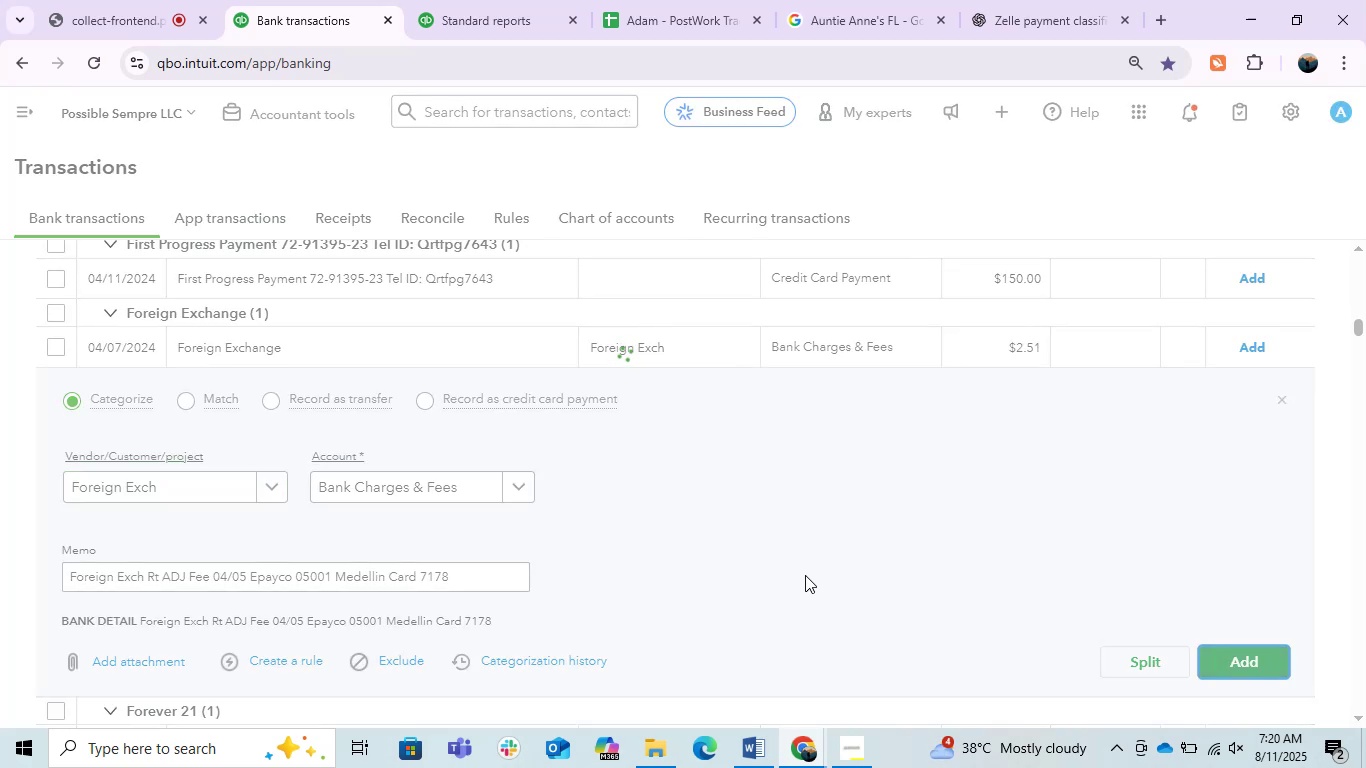 
wait(9.25)
 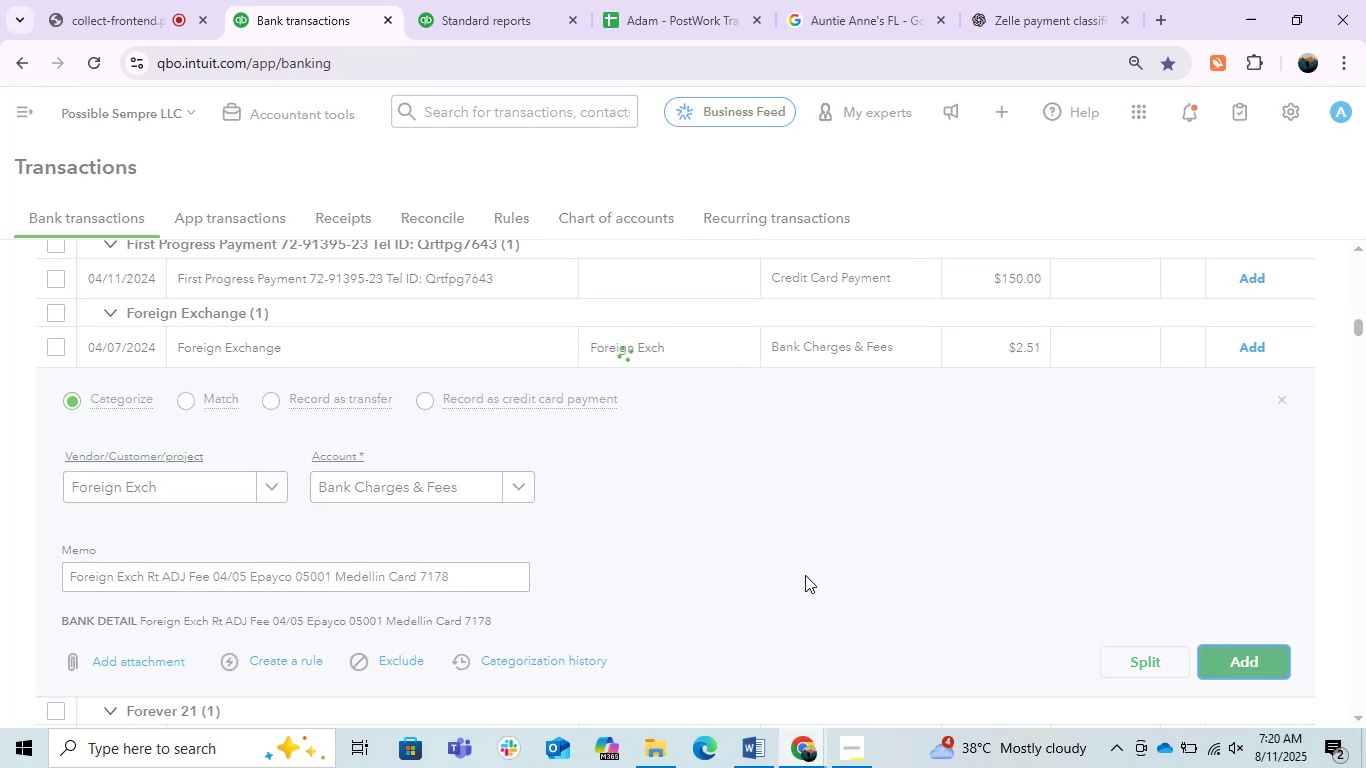 
scroll: coordinate [497, 487], scroll_direction: down, amount: 4.0
 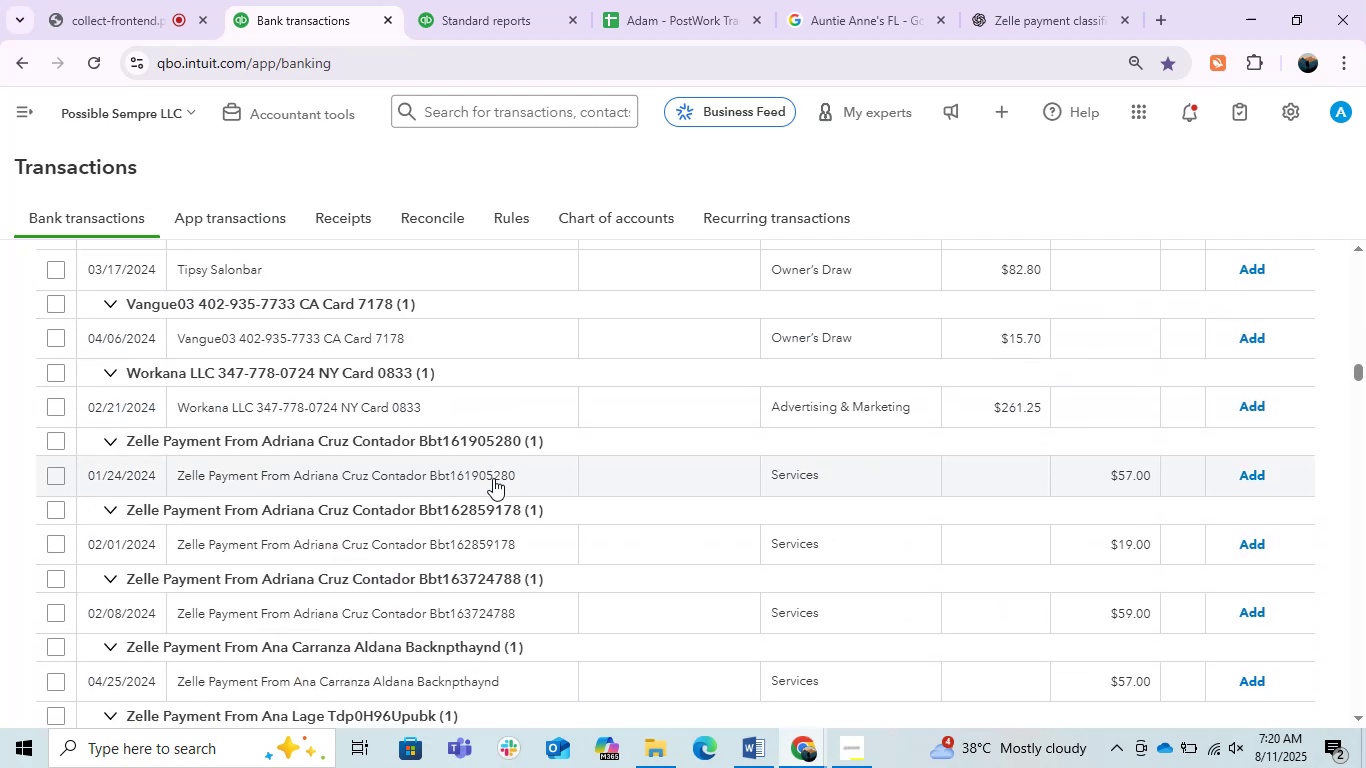 
scroll: coordinate [493, 478], scroll_direction: up, amount: 14.0
 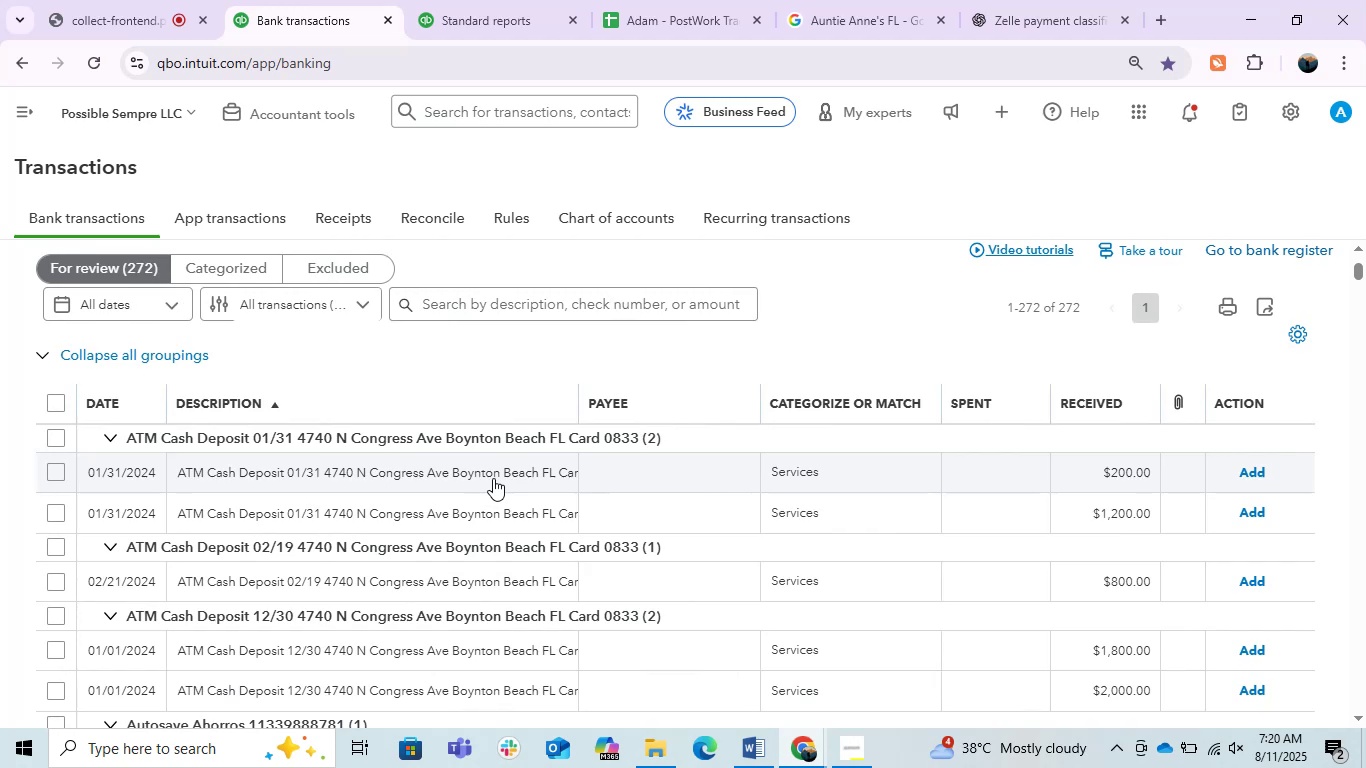 
wait(7.82)
 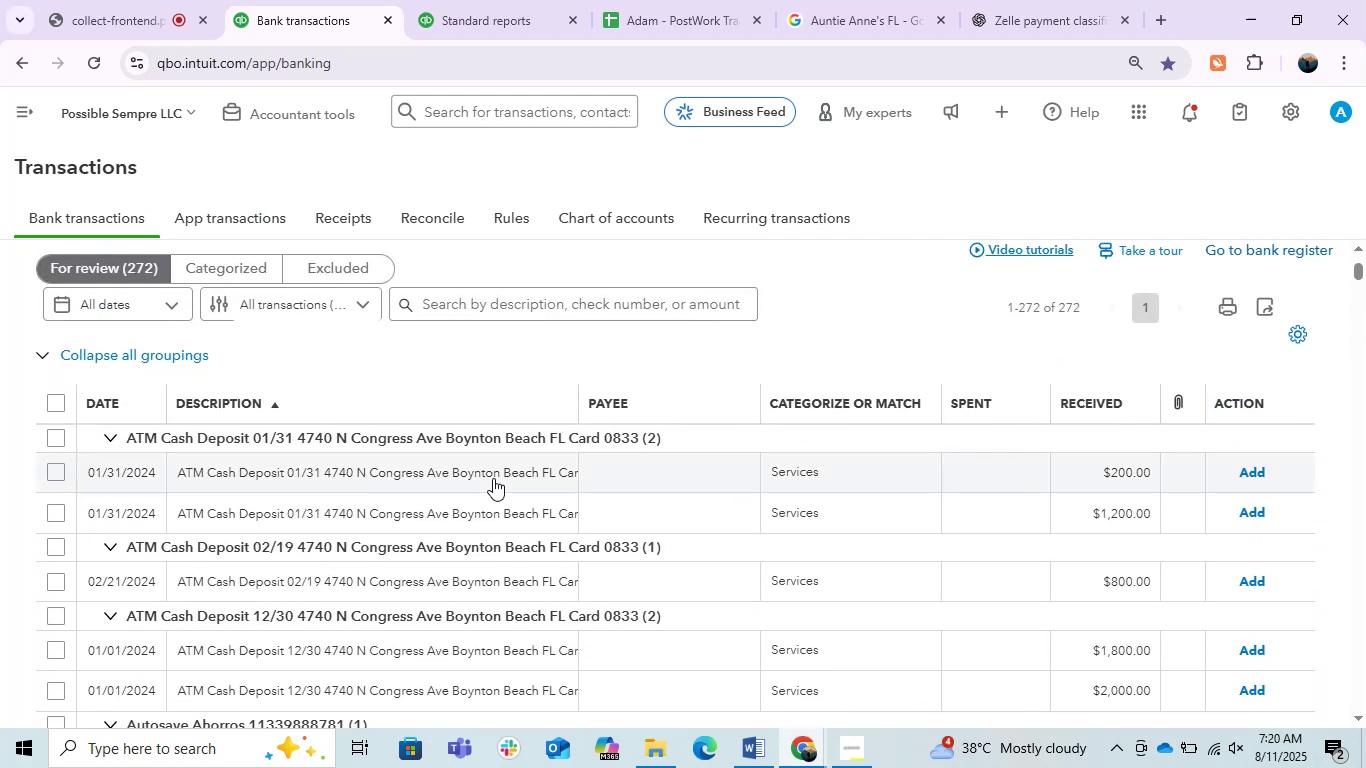 
left_click([493, 478])
 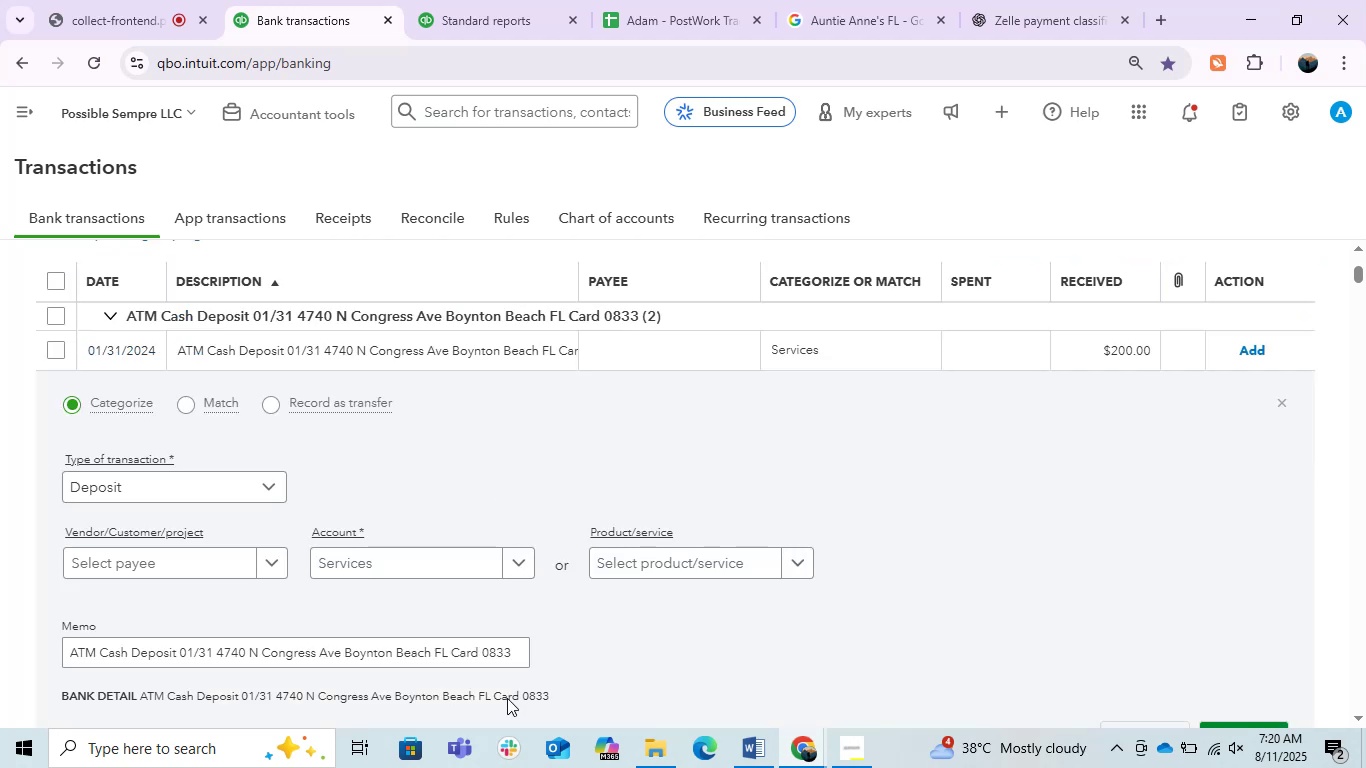 
double_click([477, 652])
 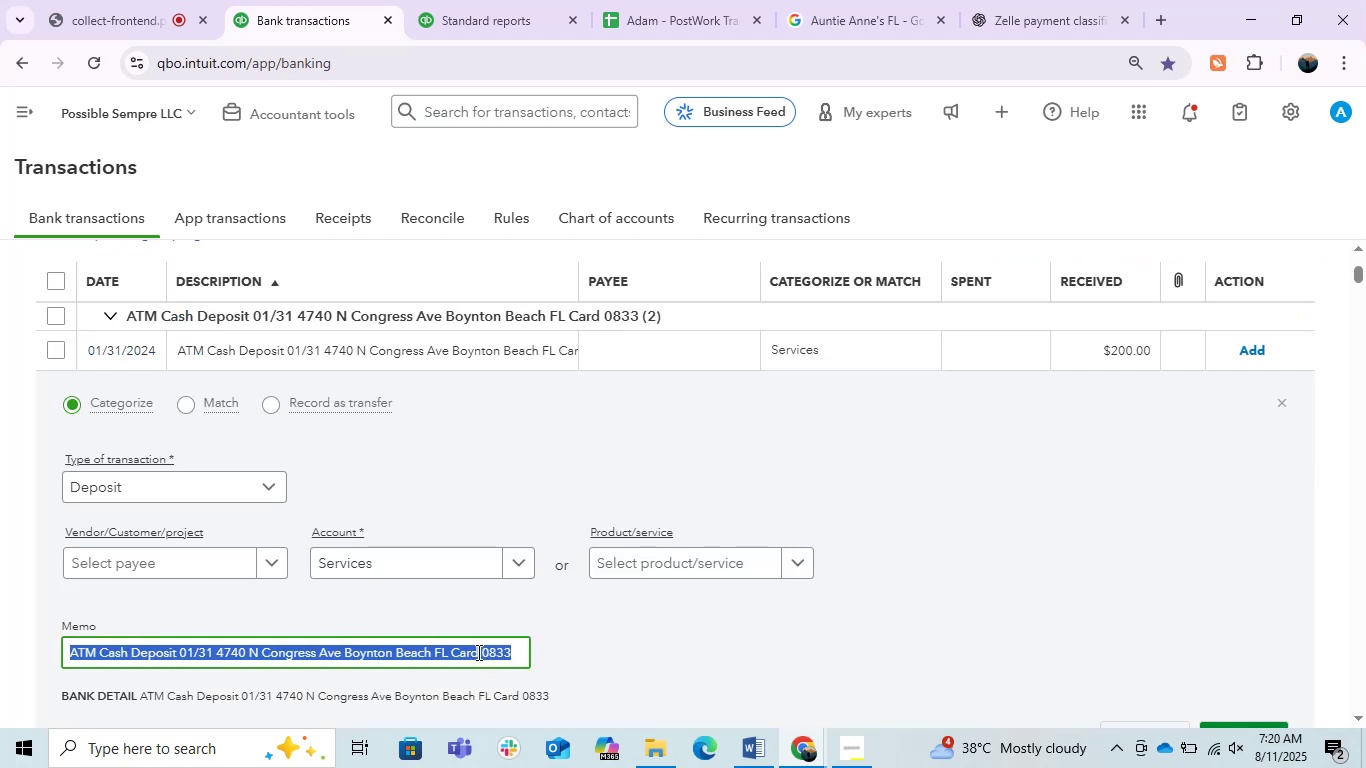 
triple_click([477, 652])
 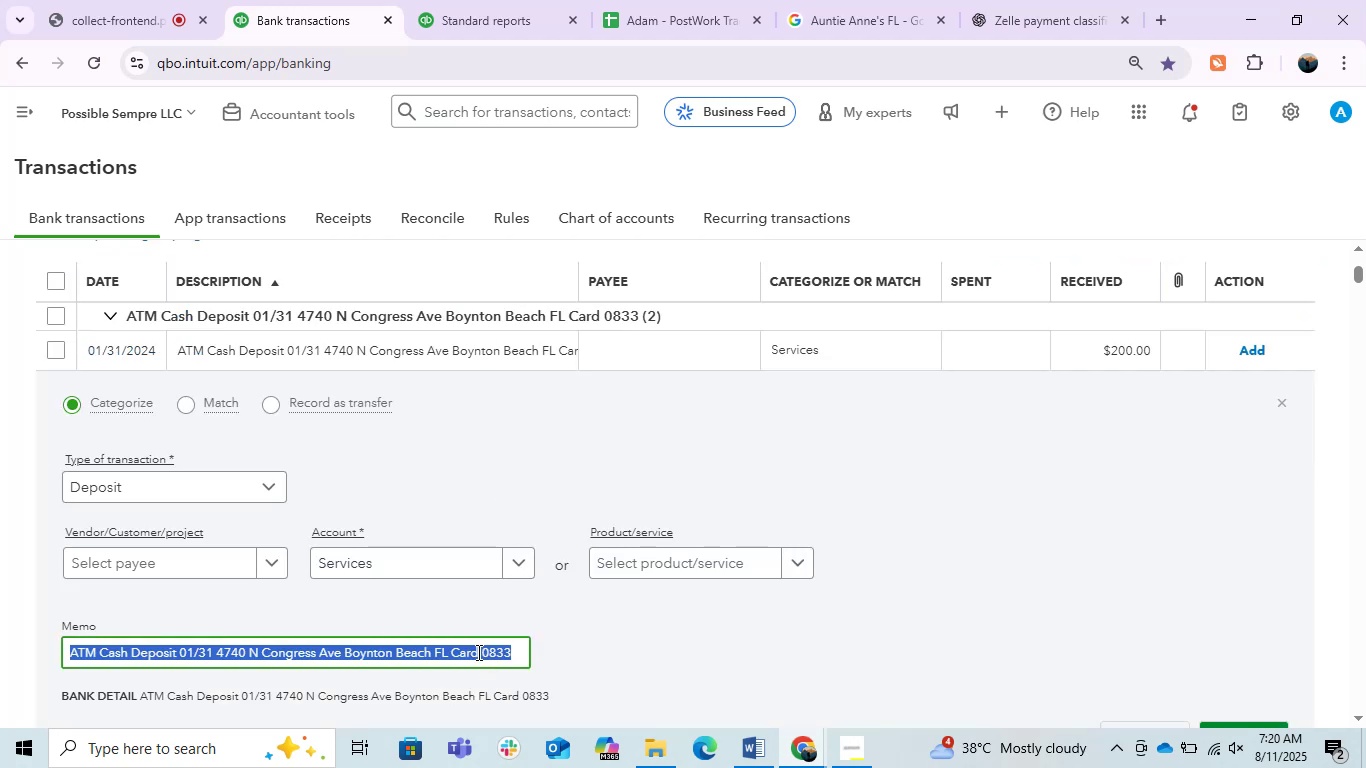 
key(Control+C)
 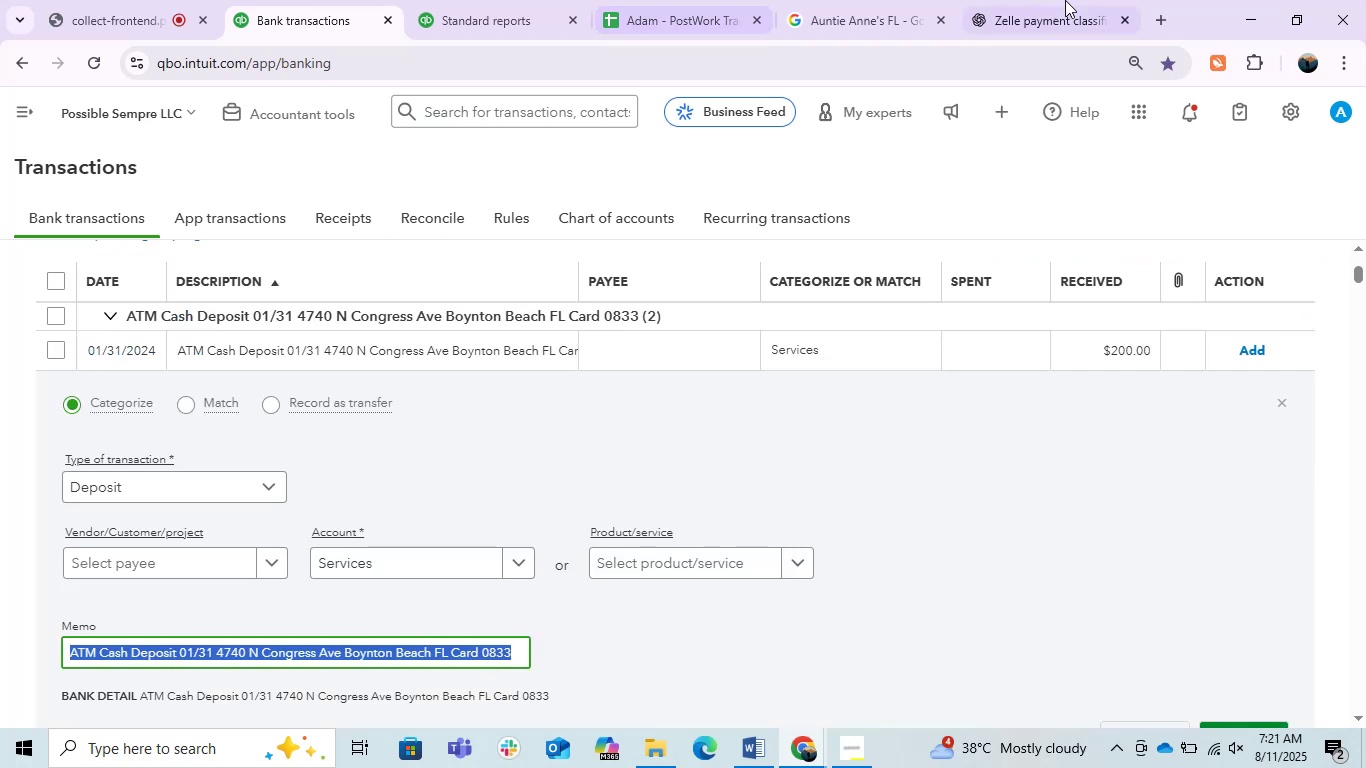 
left_click([1059, 0])
 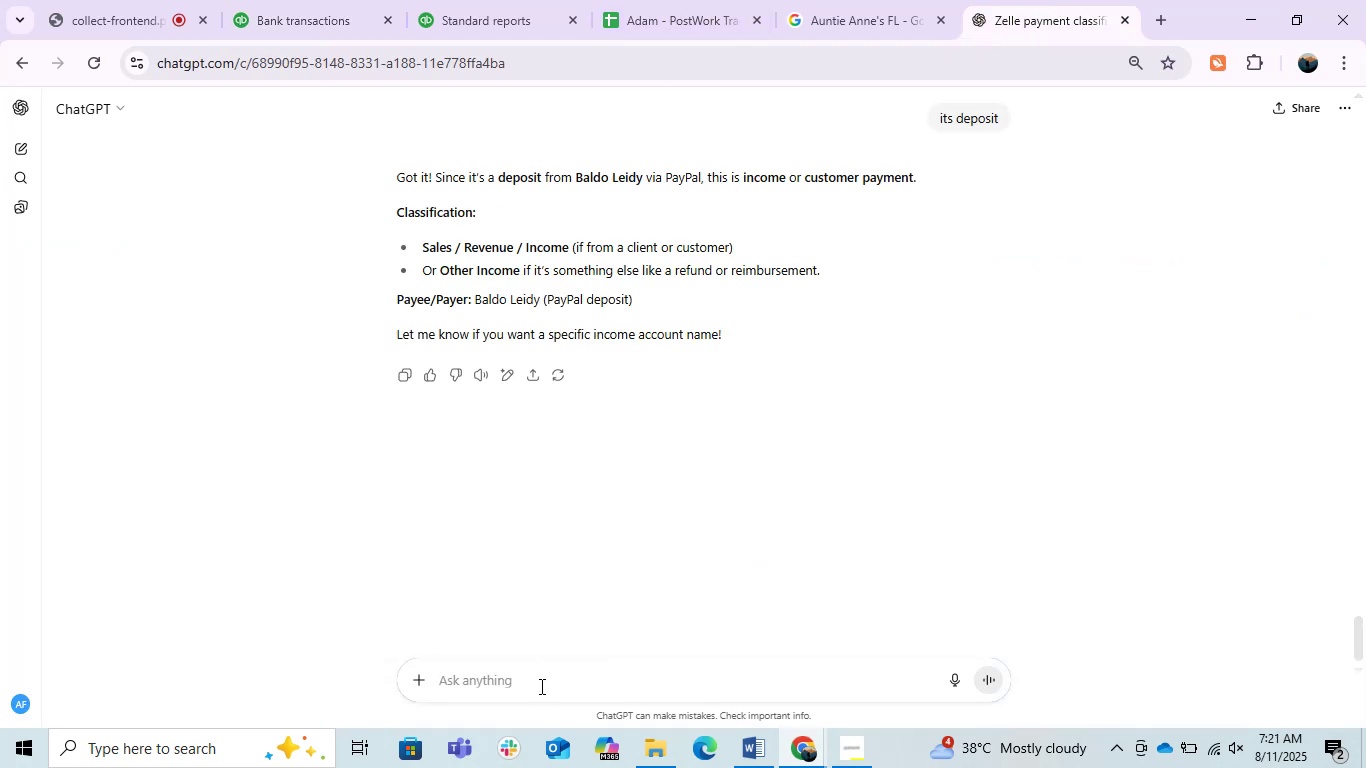 
left_click([530, 684])
 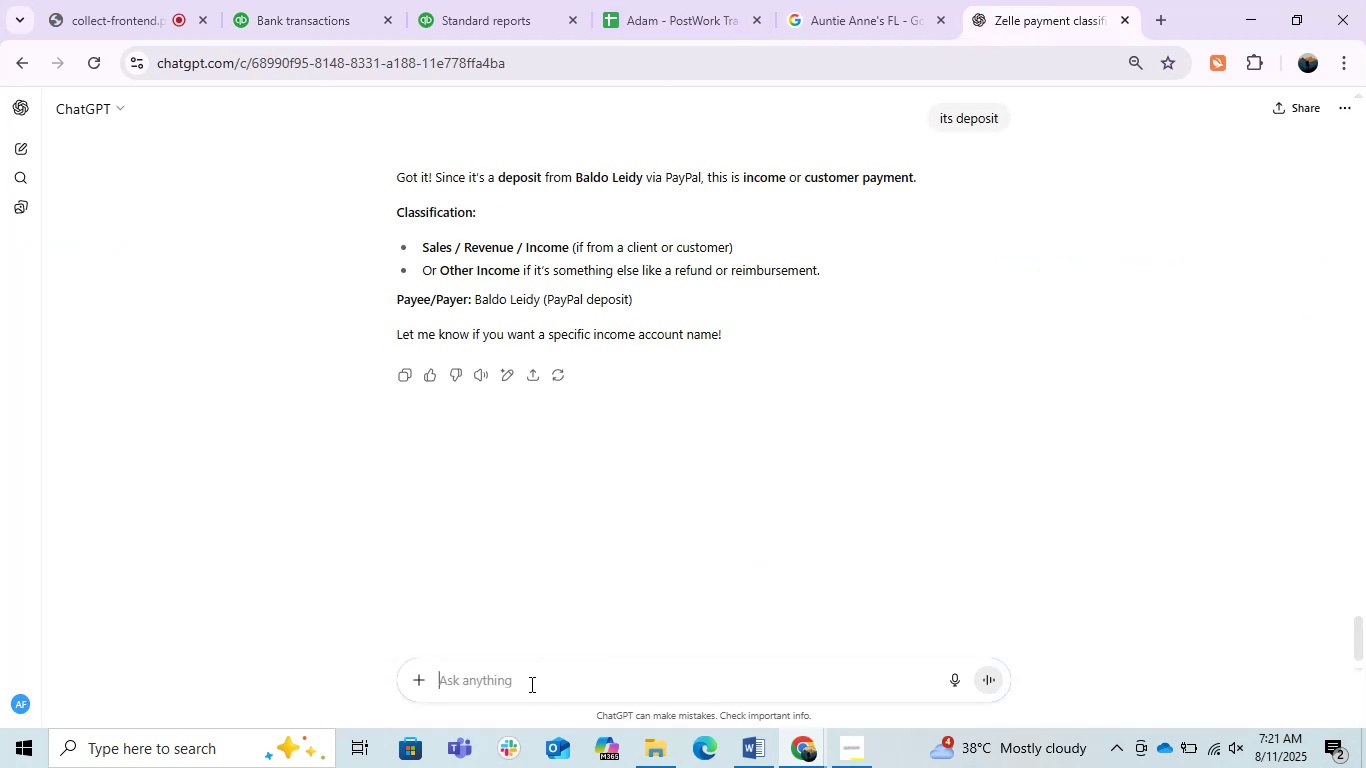 
key(Control+ControlLeft)
 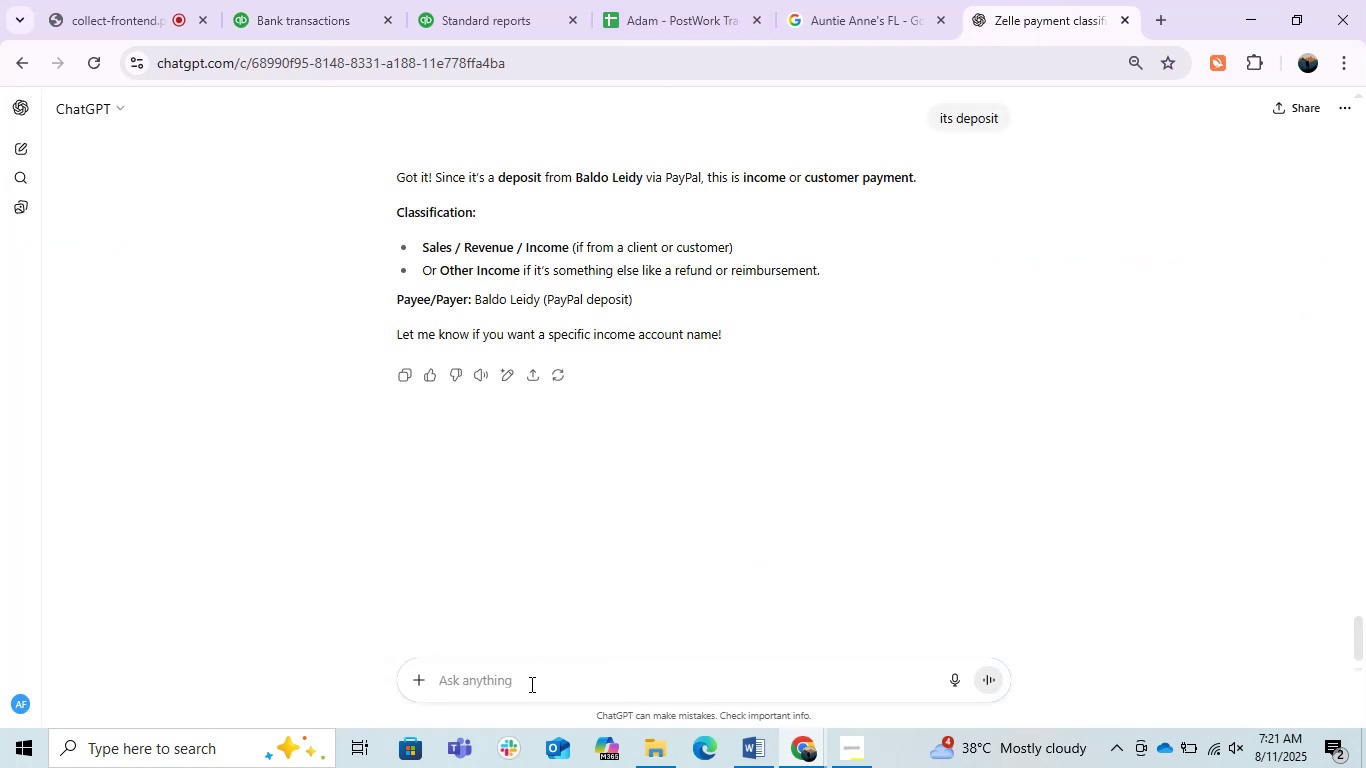 
key(Control+V)
 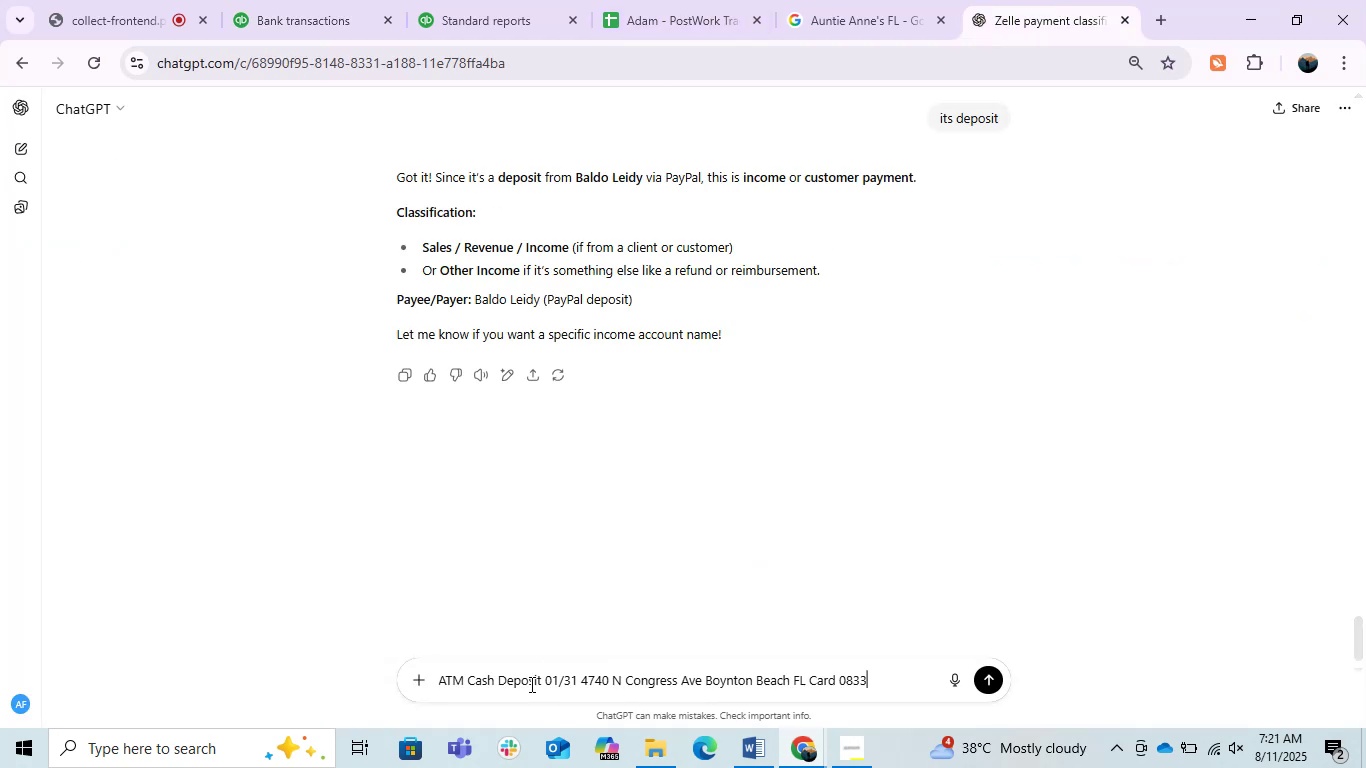 
key(Enter)
 